 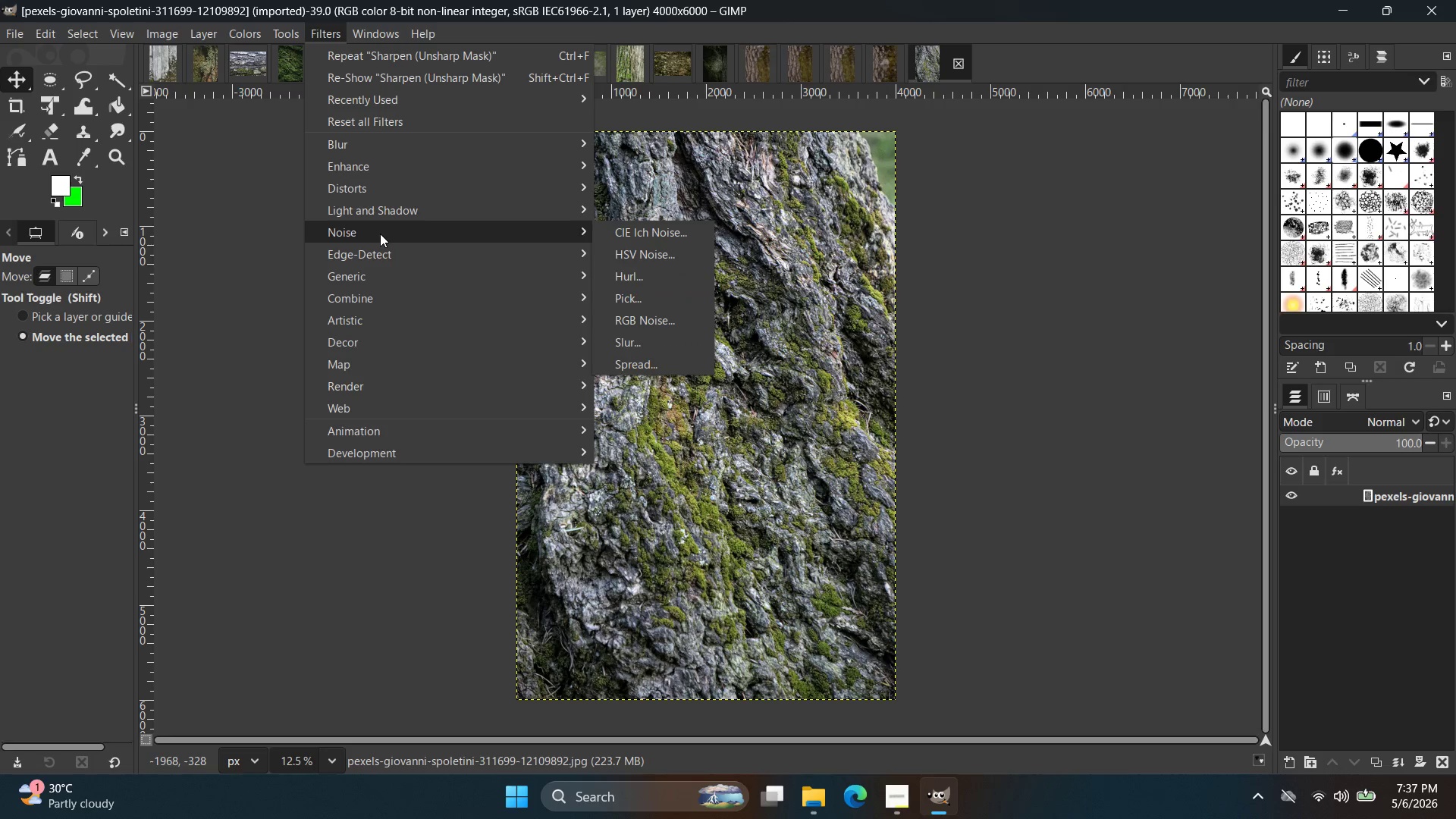 
left_click([664, 295])
 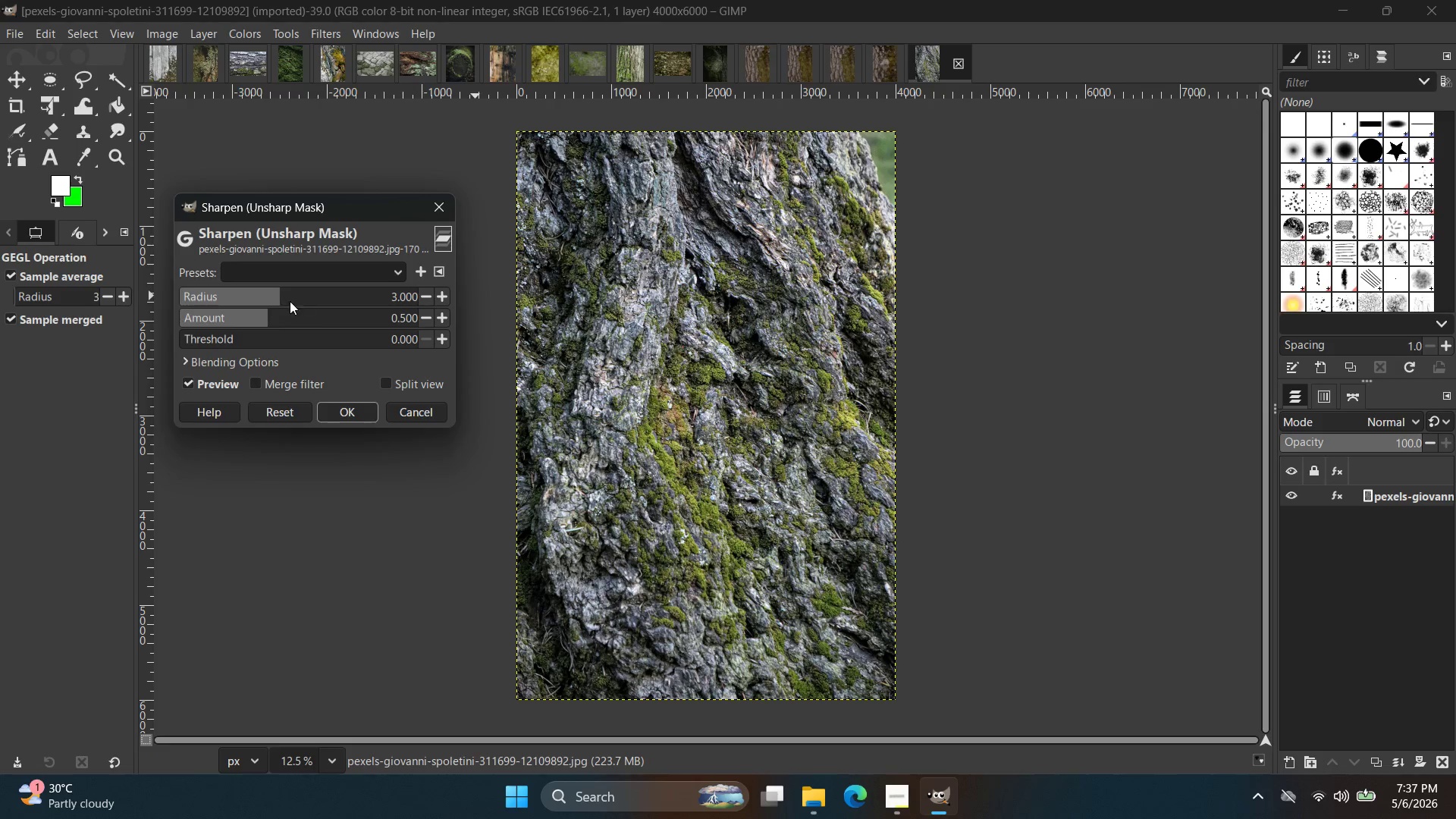 
left_click_drag(start_coordinate=[286, 301], to_coordinate=[325, 300])
 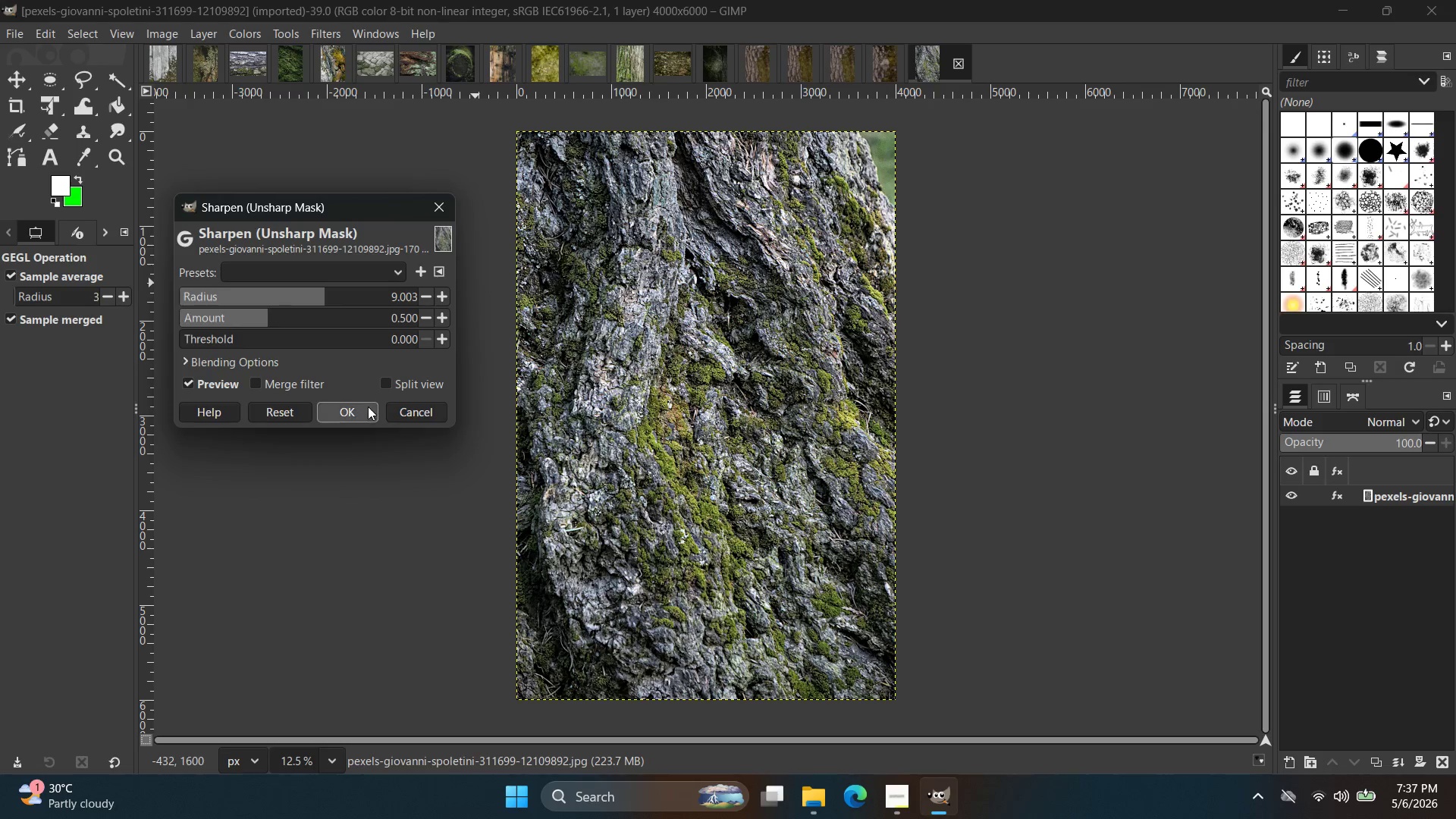 
left_click([367, 405])
 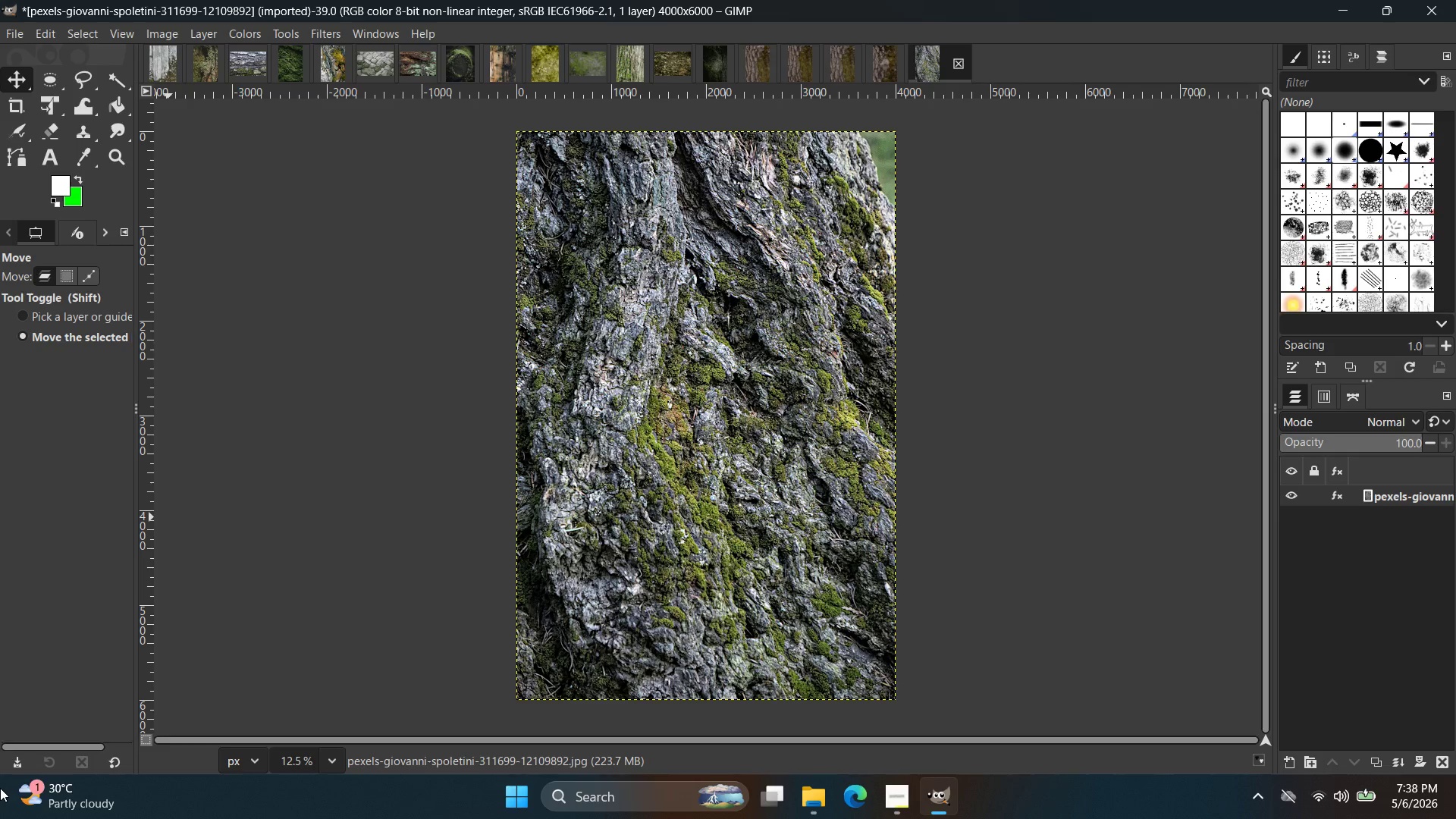 
wait(61.24)
 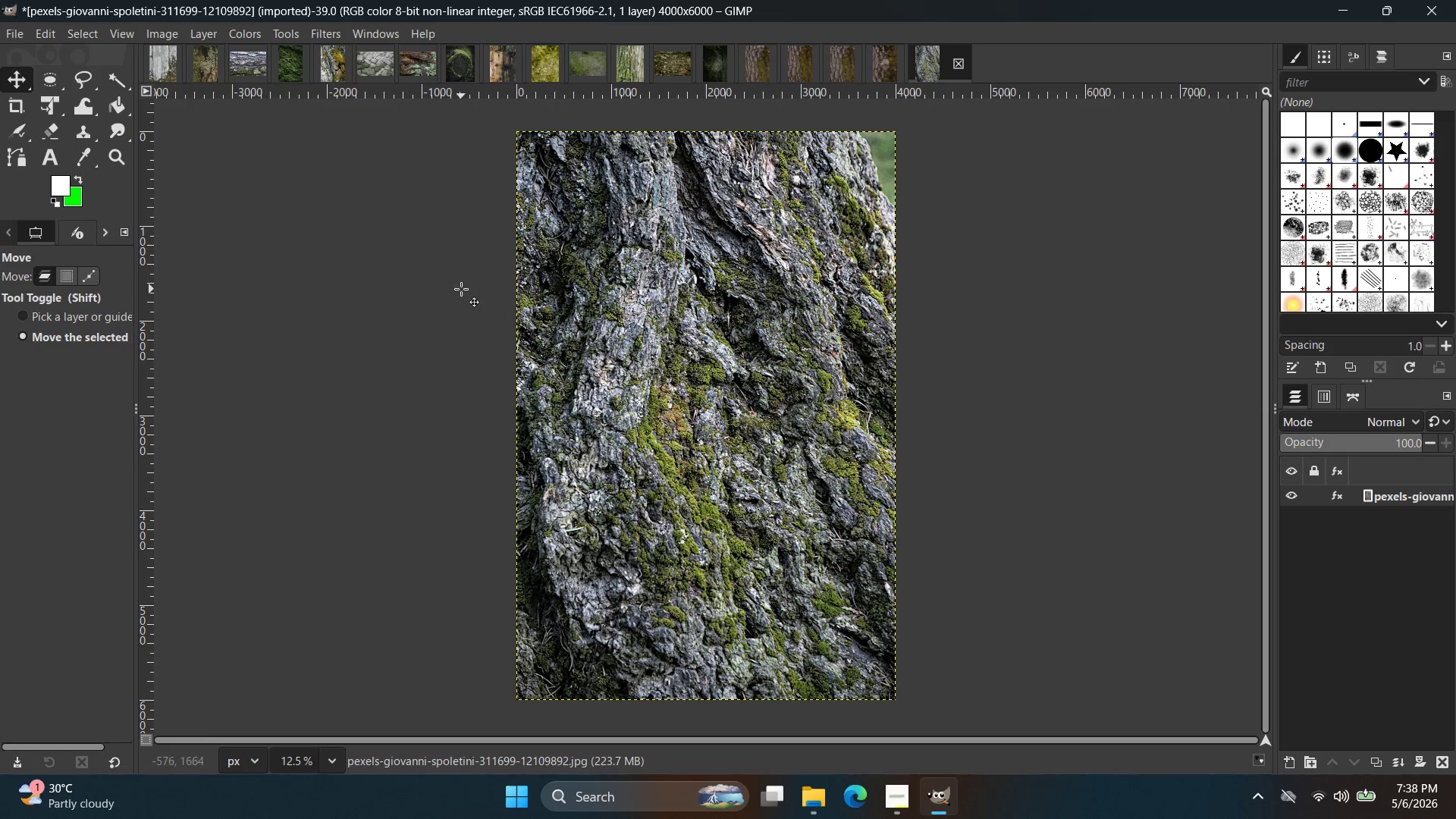 
key(Control+Shift+E)
 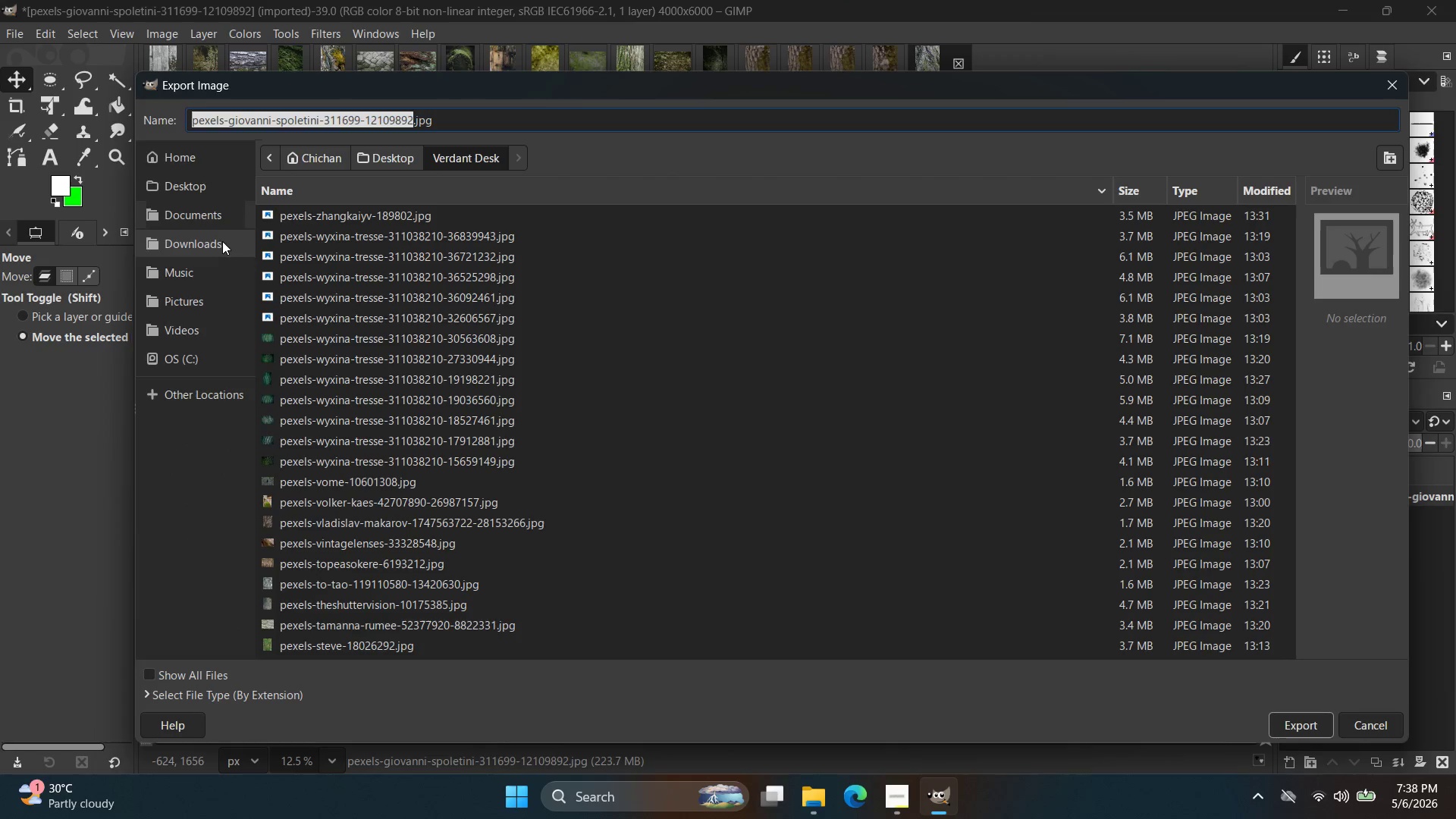 
wait(5.58)
 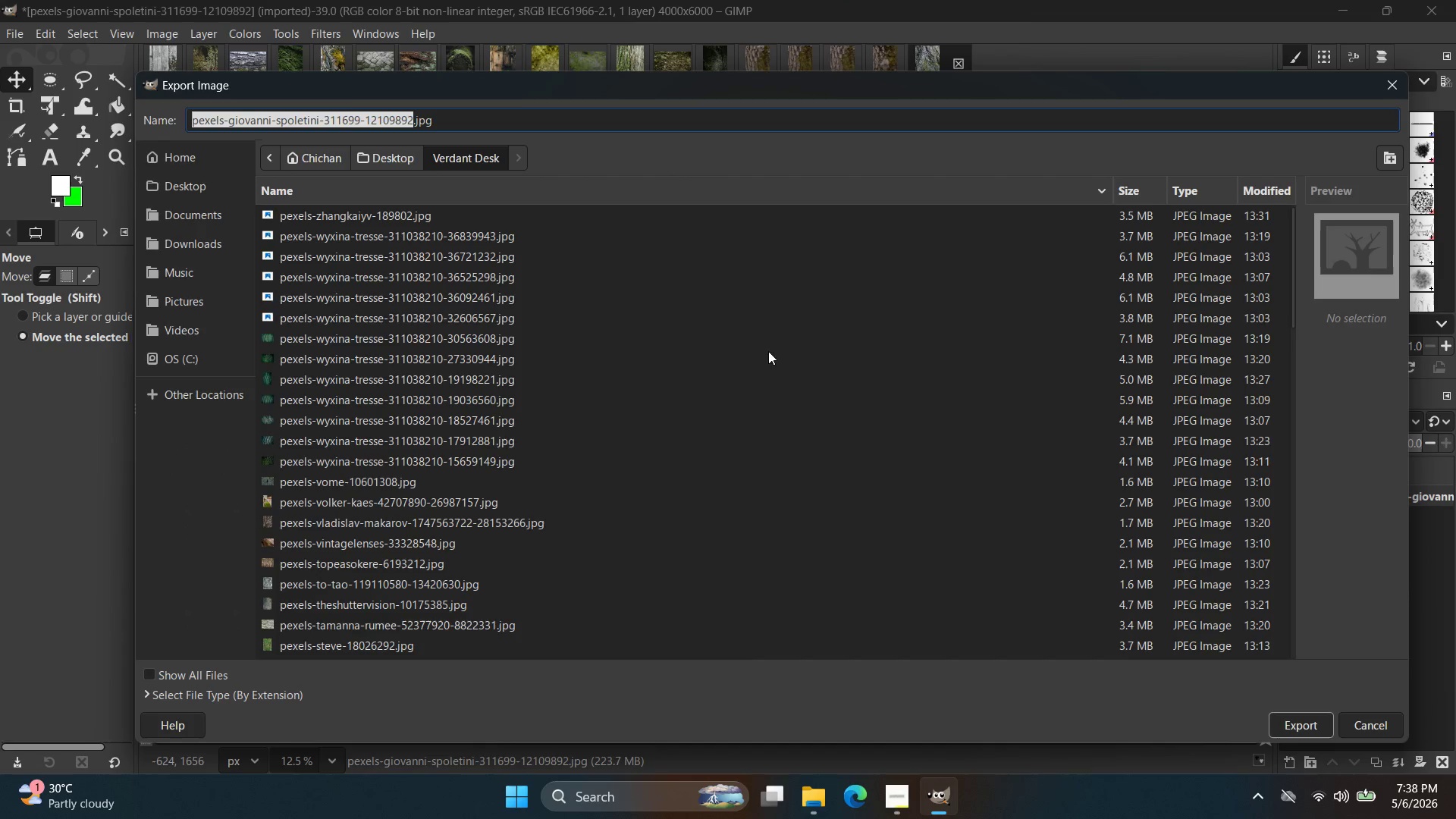 
left_click([198, 193])
 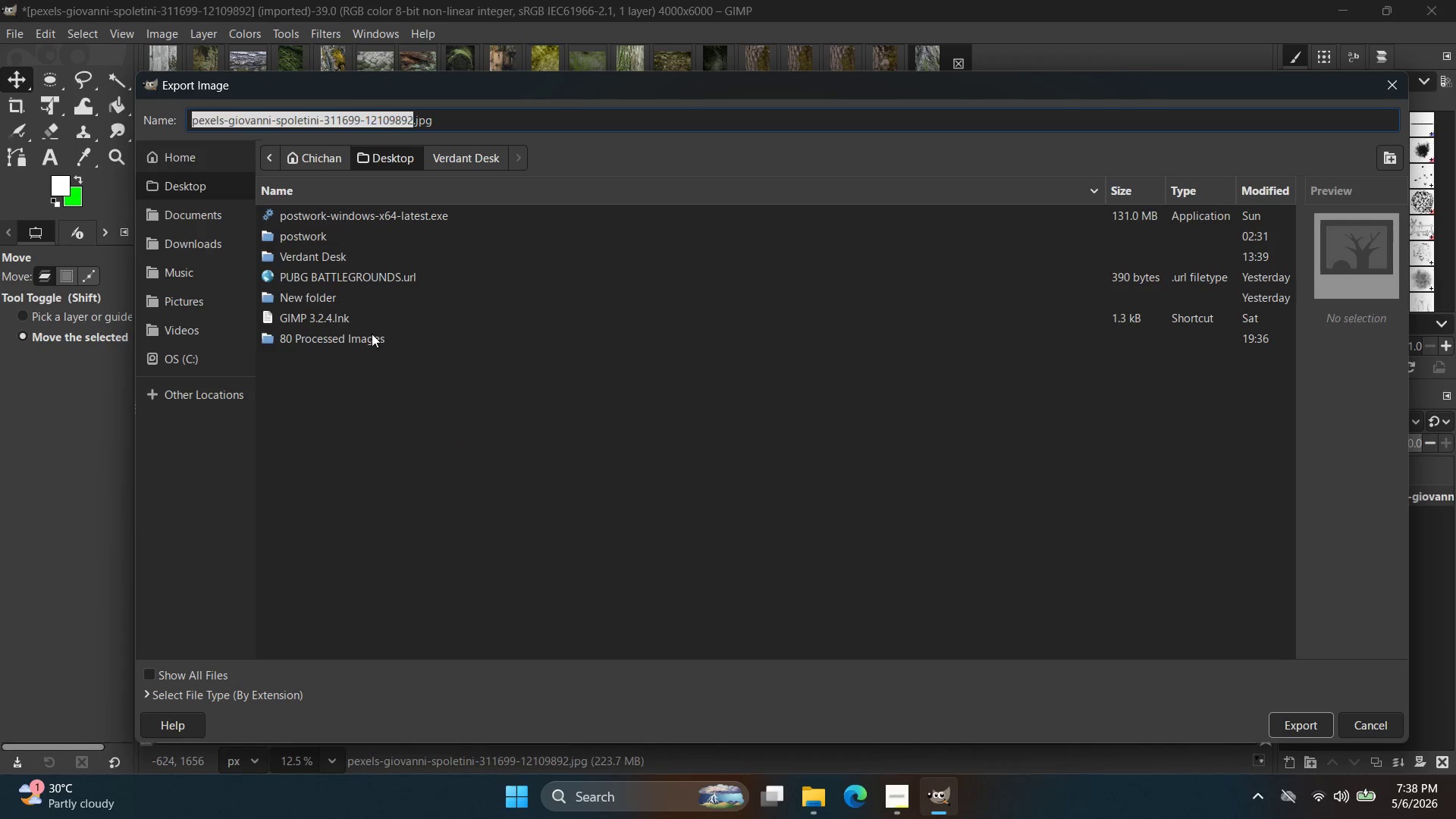 
double_click([372, 334])
 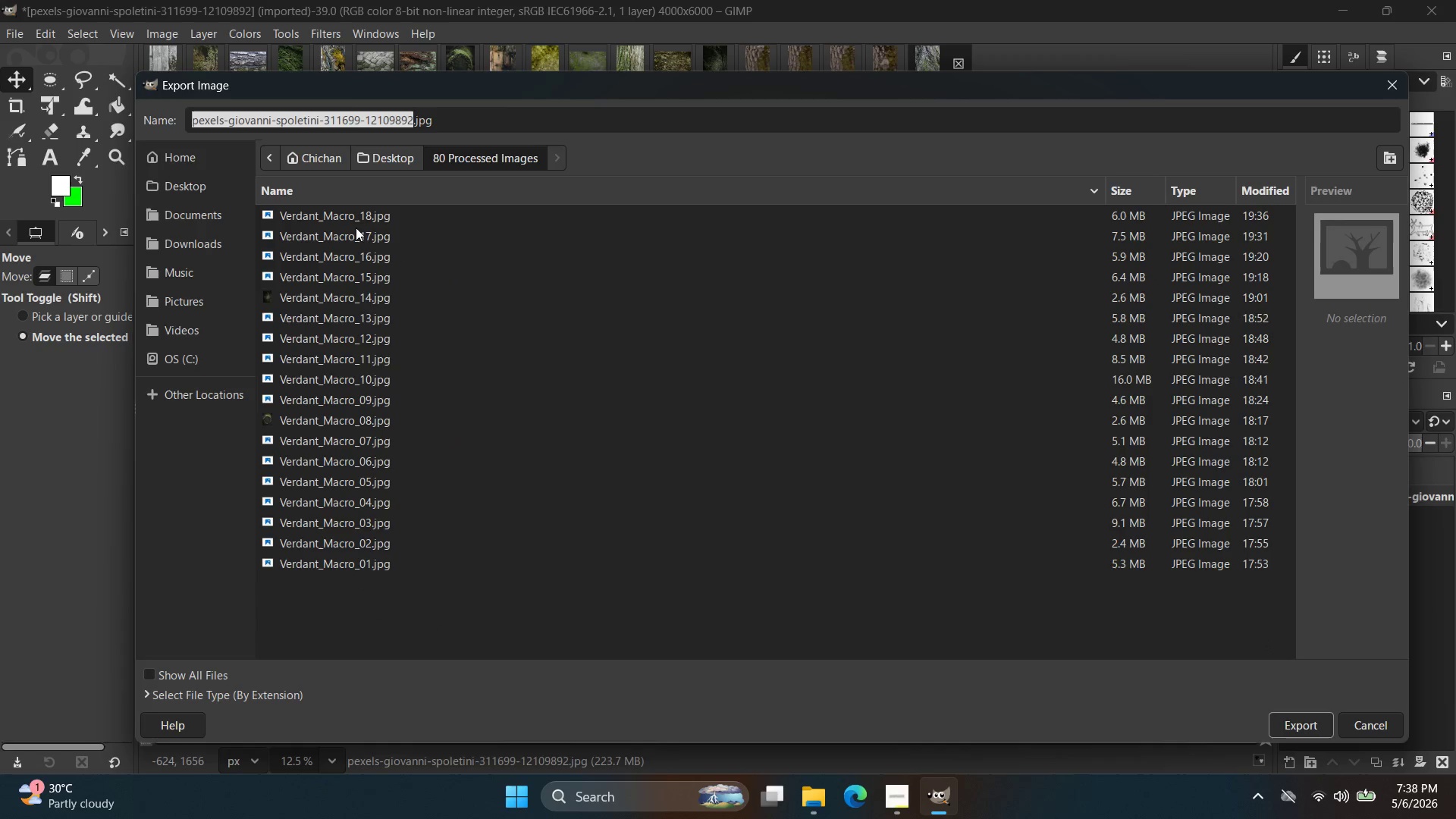 
left_click([359, 218])
 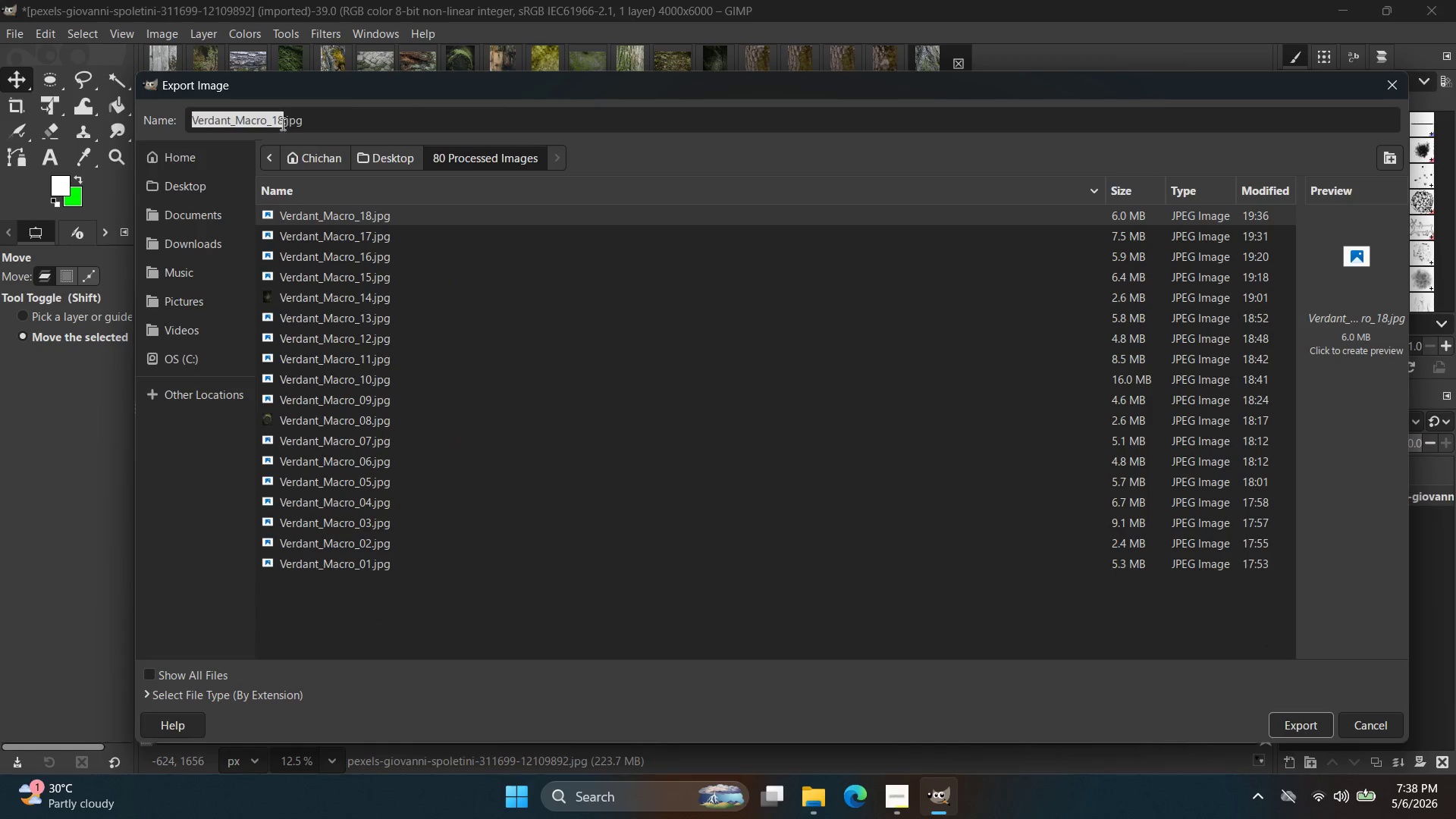 
left_click([279, 119])
 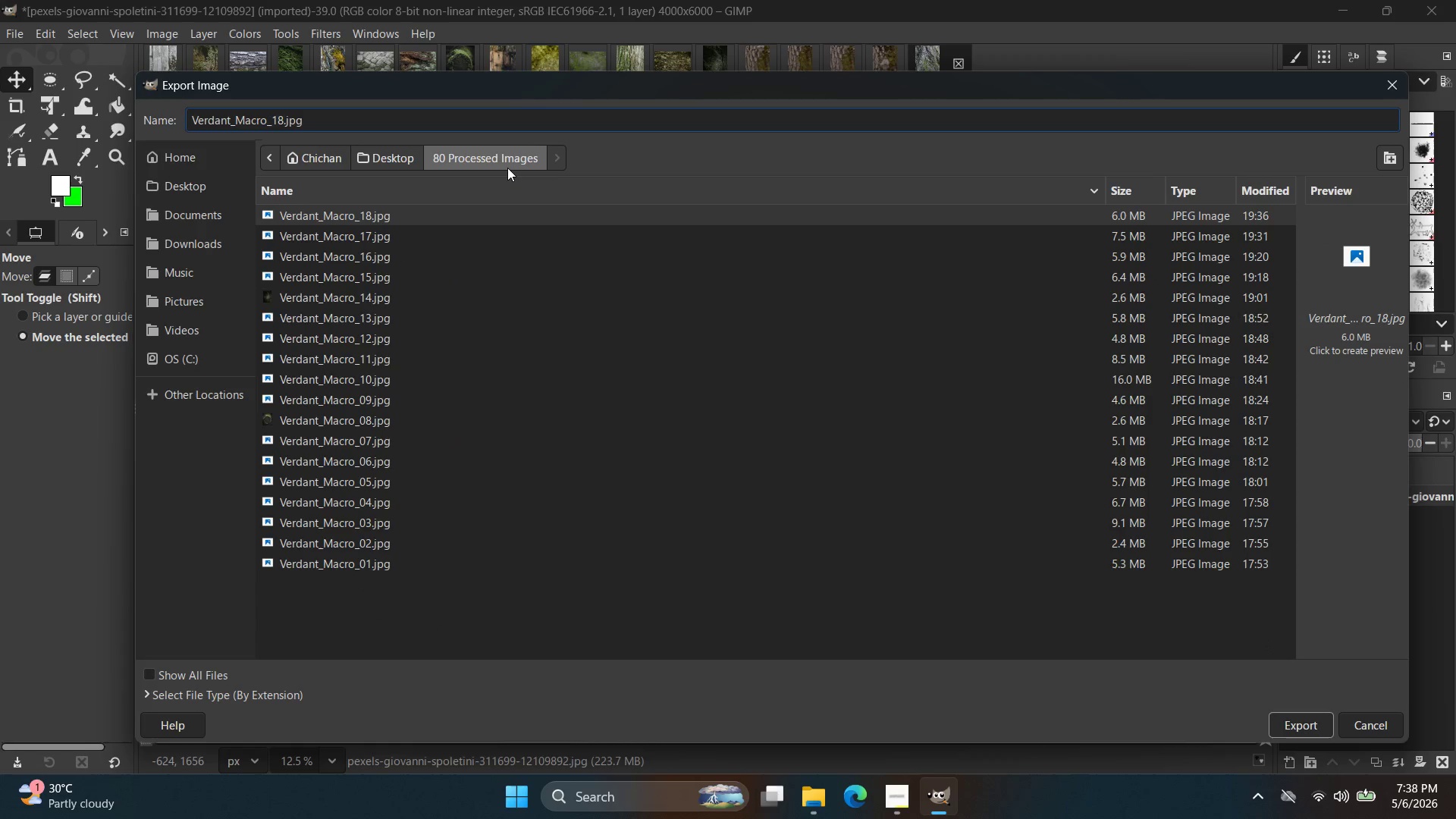 
key(ArrowRight)
 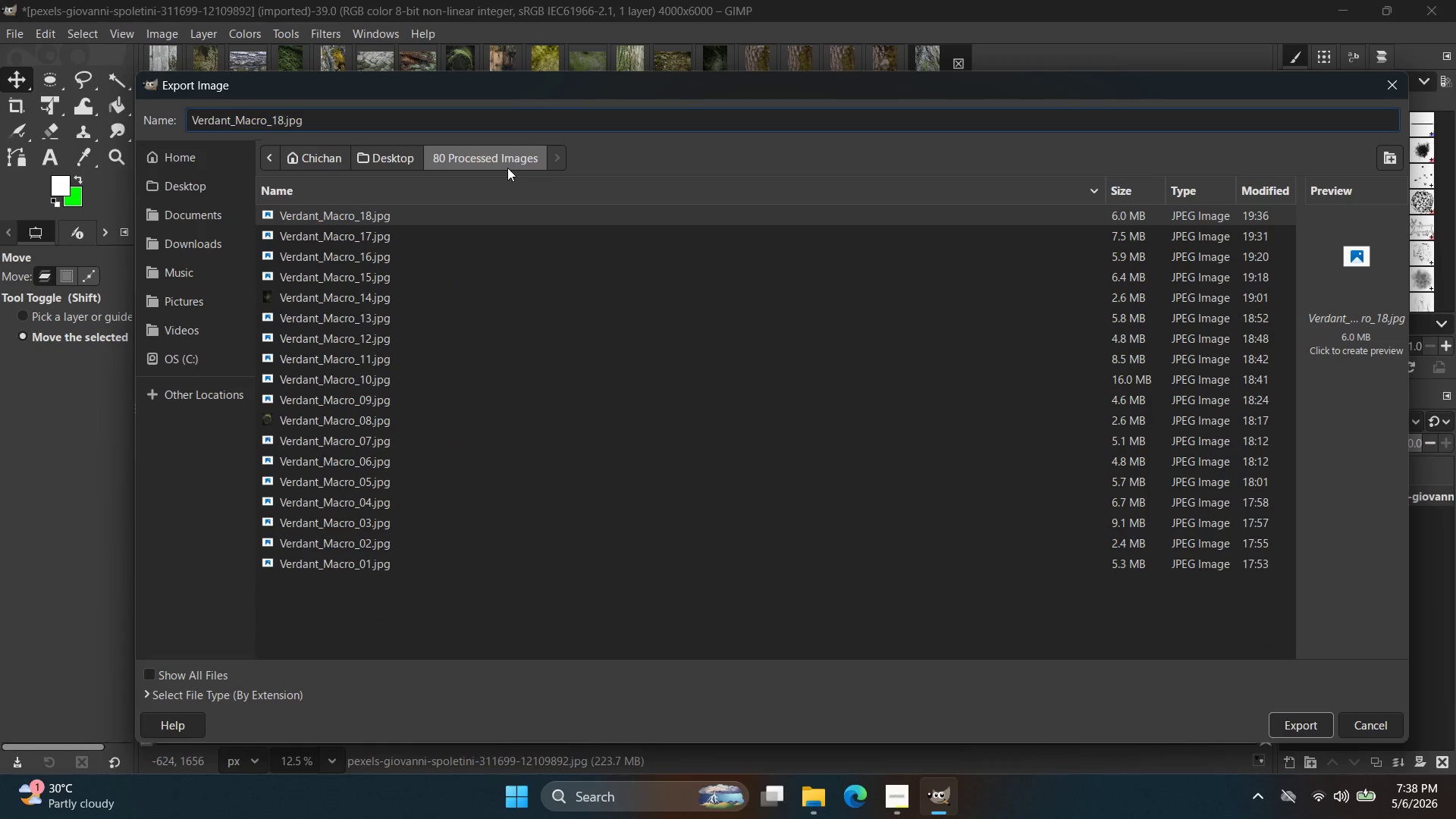 
key(Backspace)
 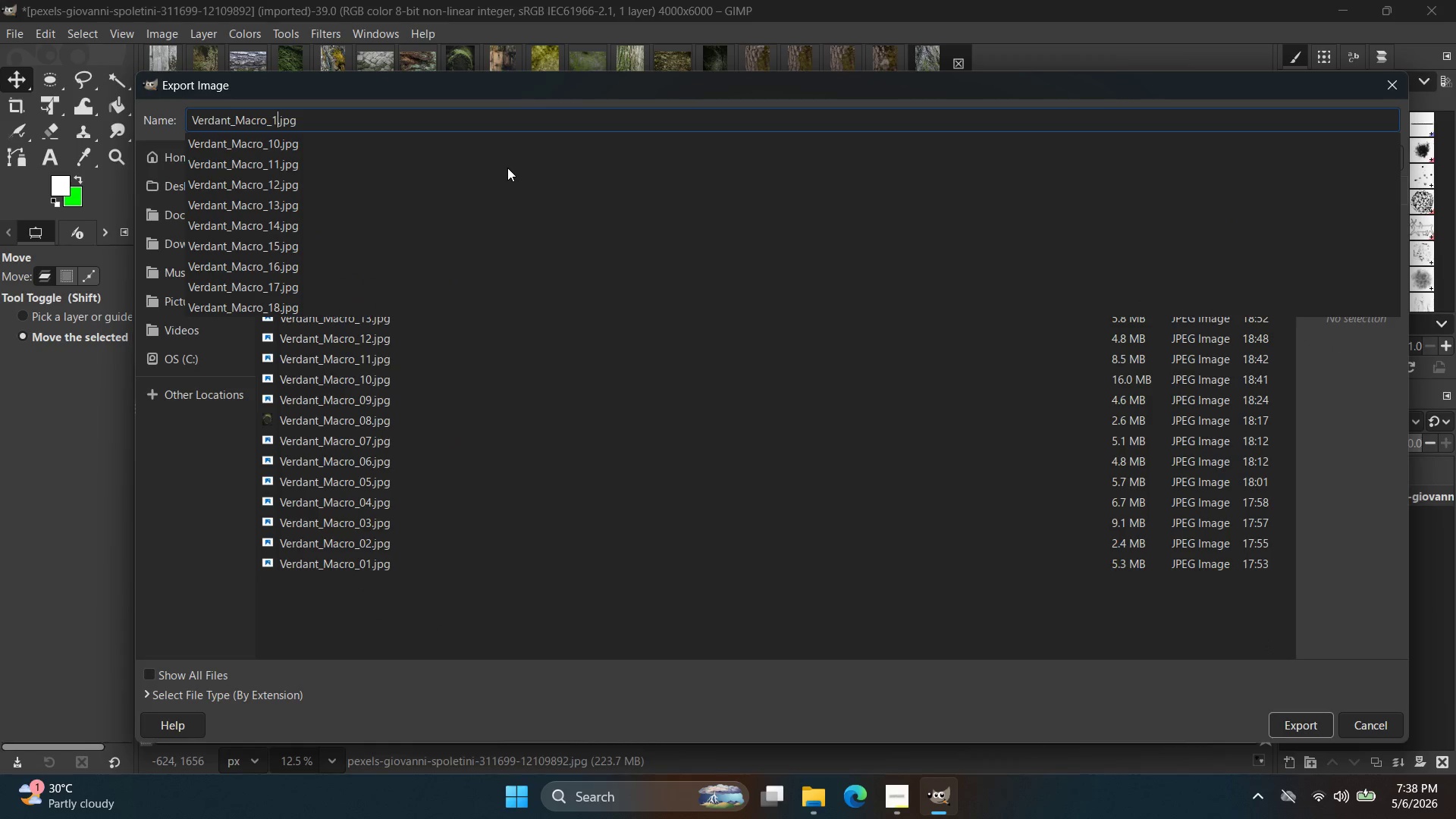 
key(9)
 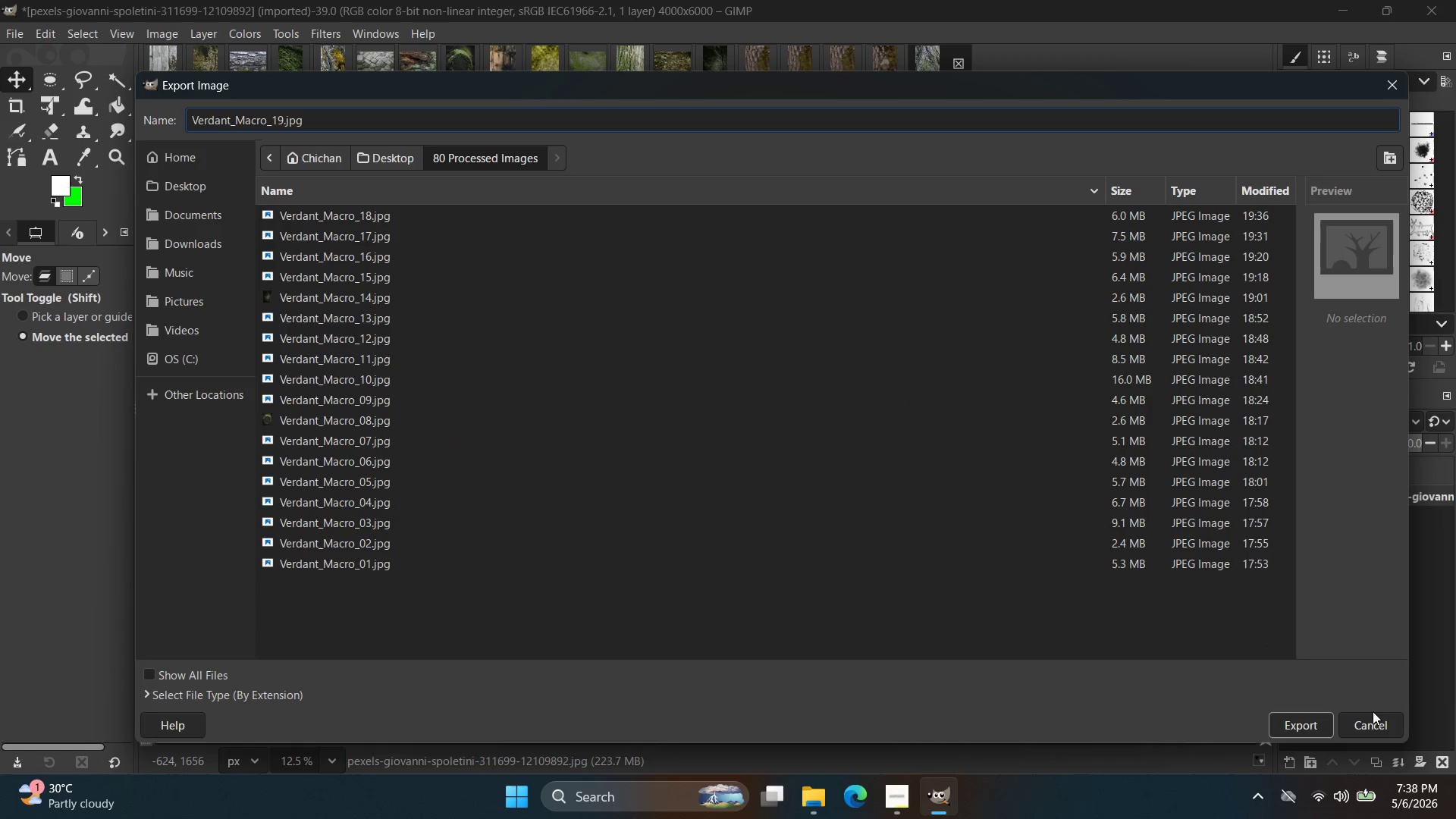 
left_click([1305, 726])
 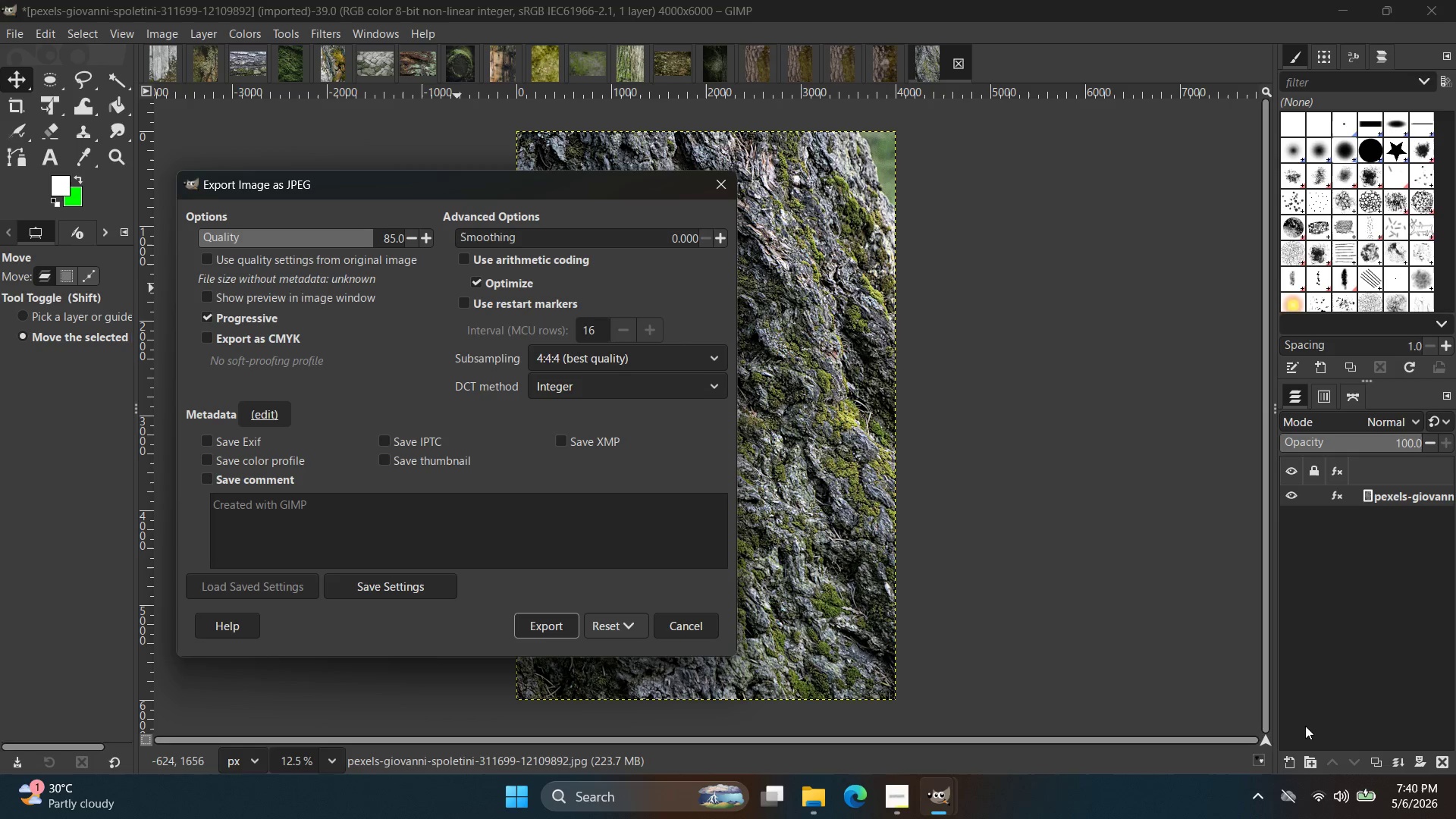 
wait(91.75)
 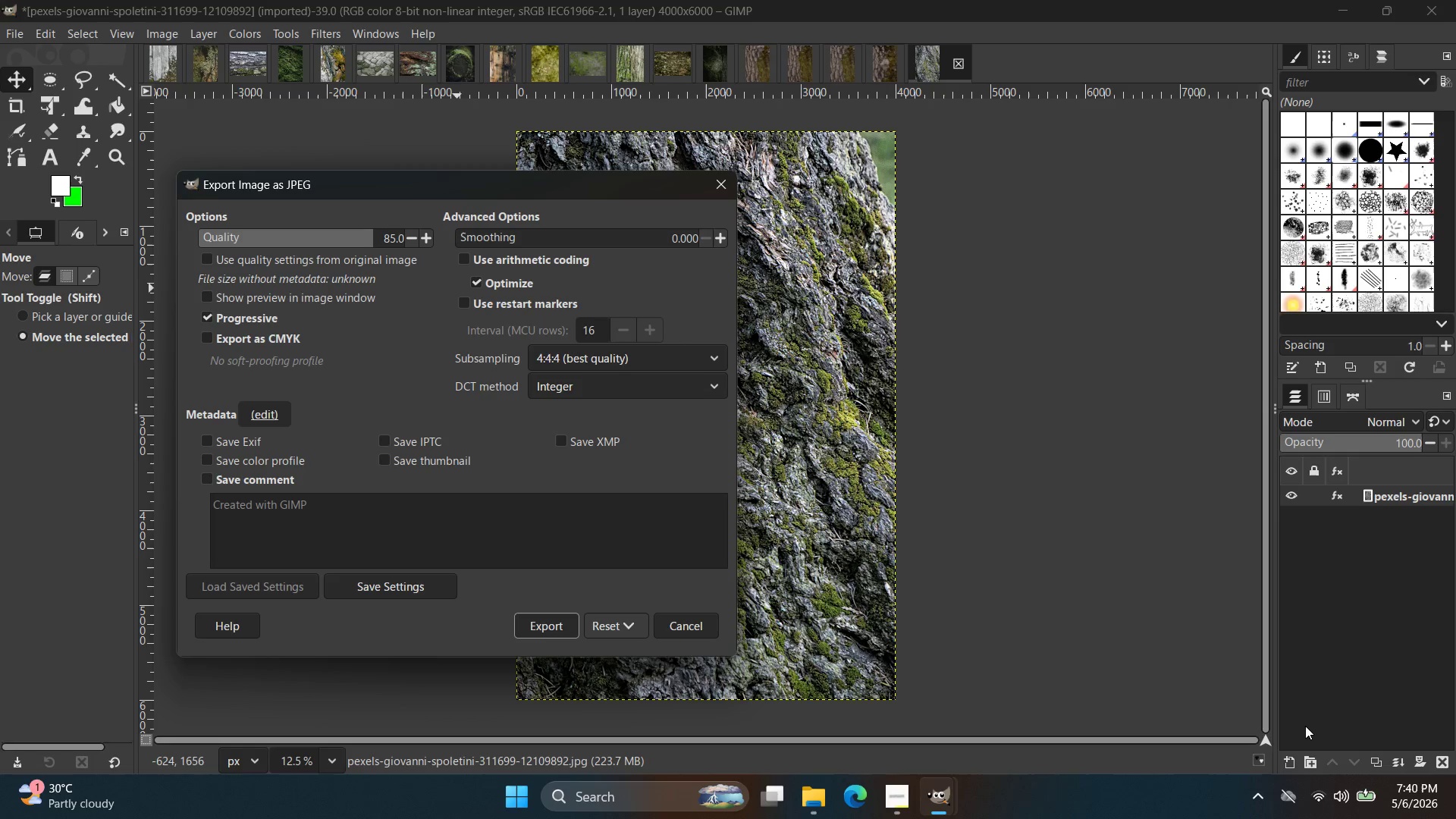 
double_click([557, 635])
 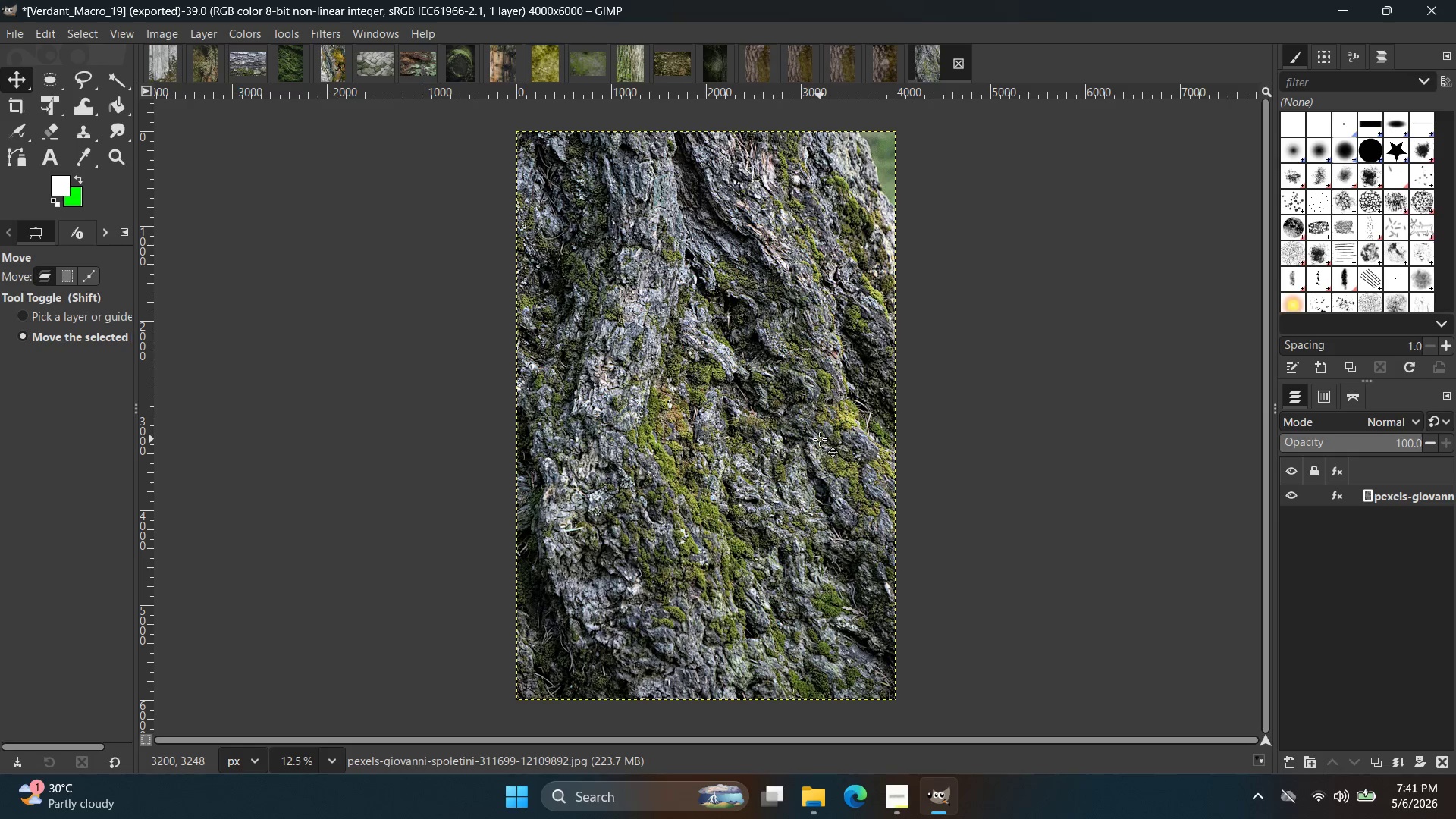 
wait(85.42)
 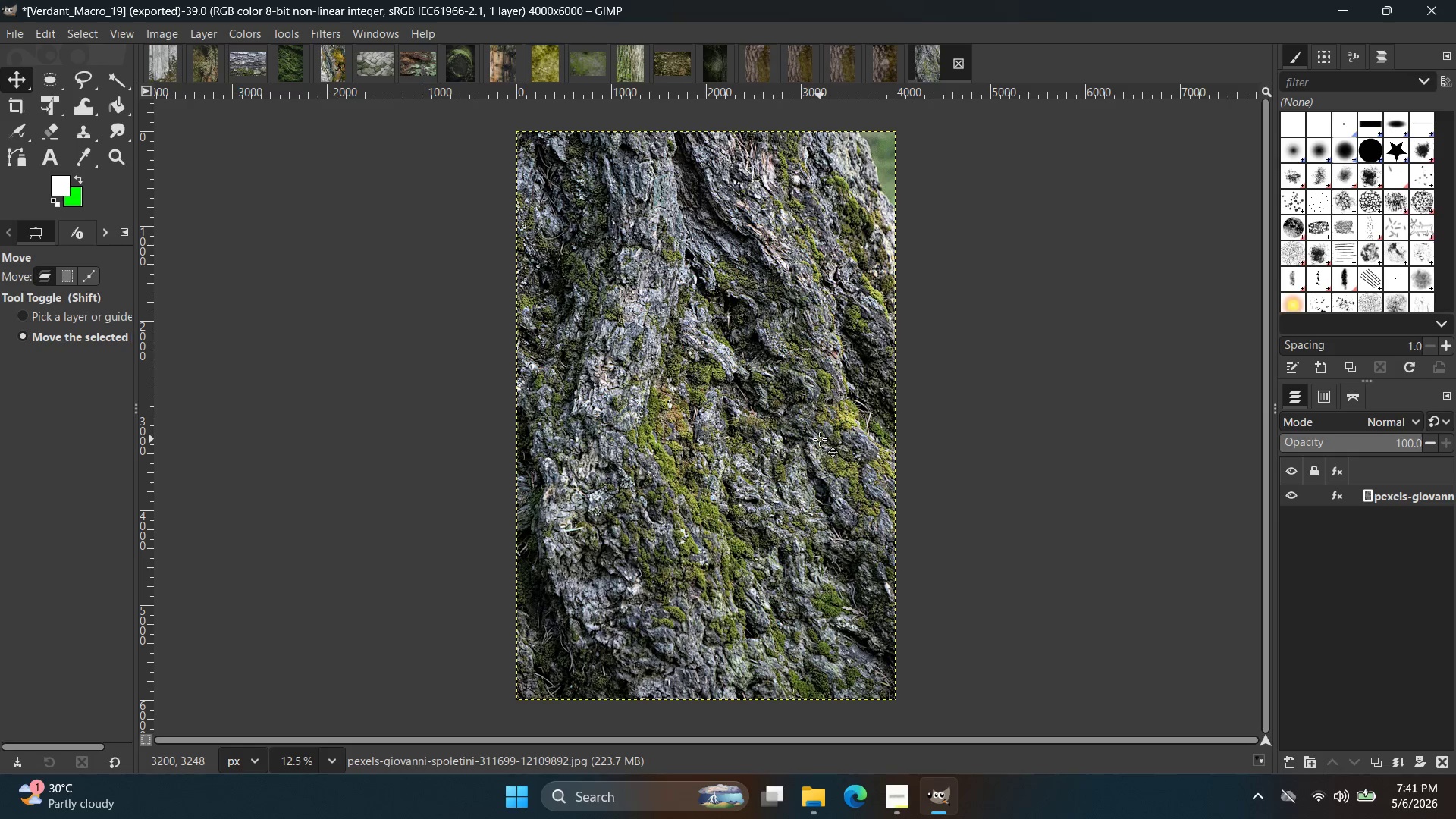 
left_click([824, 796])
 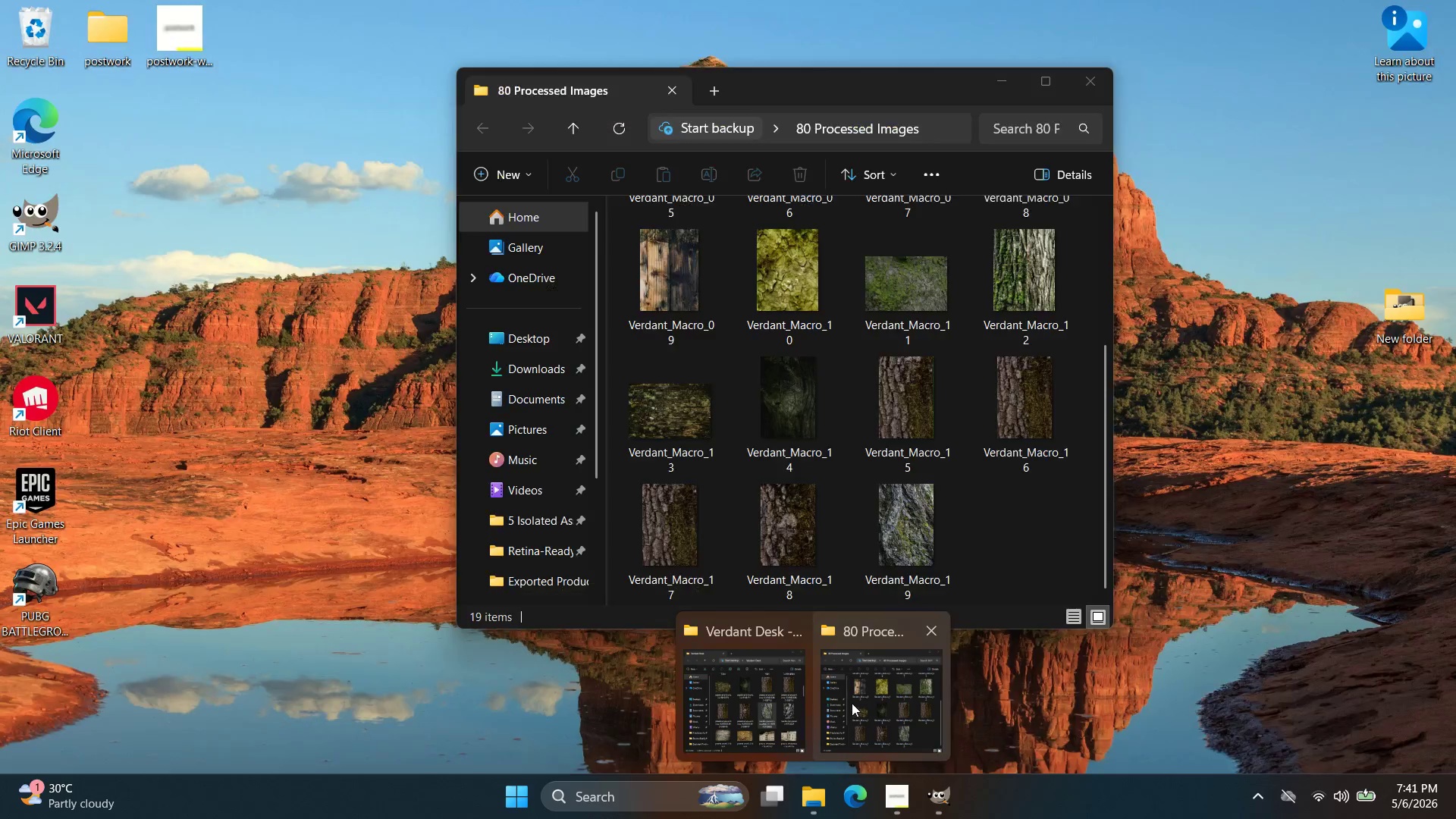 
left_click([780, 697])
 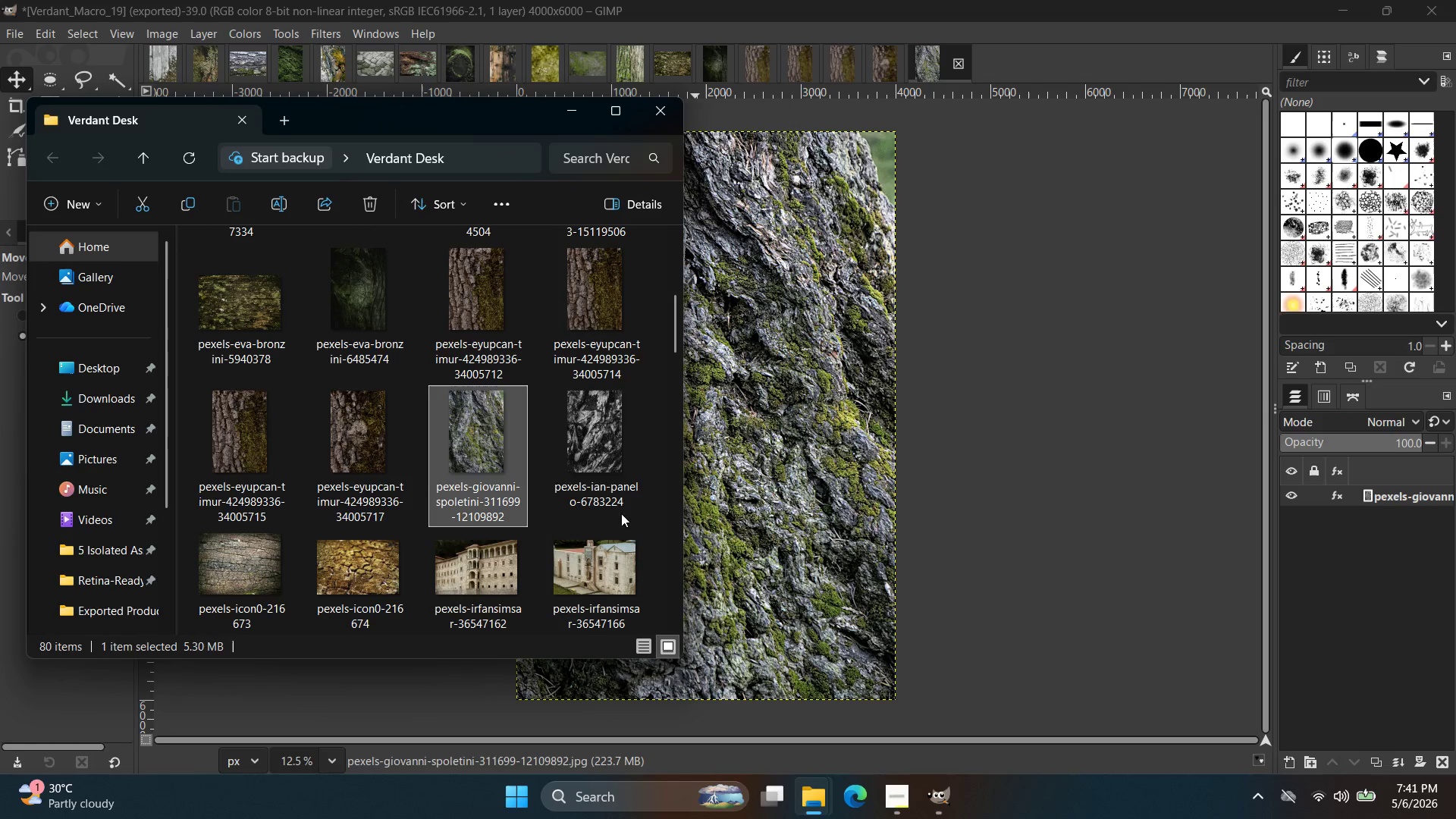 
left_click([600, 440])
 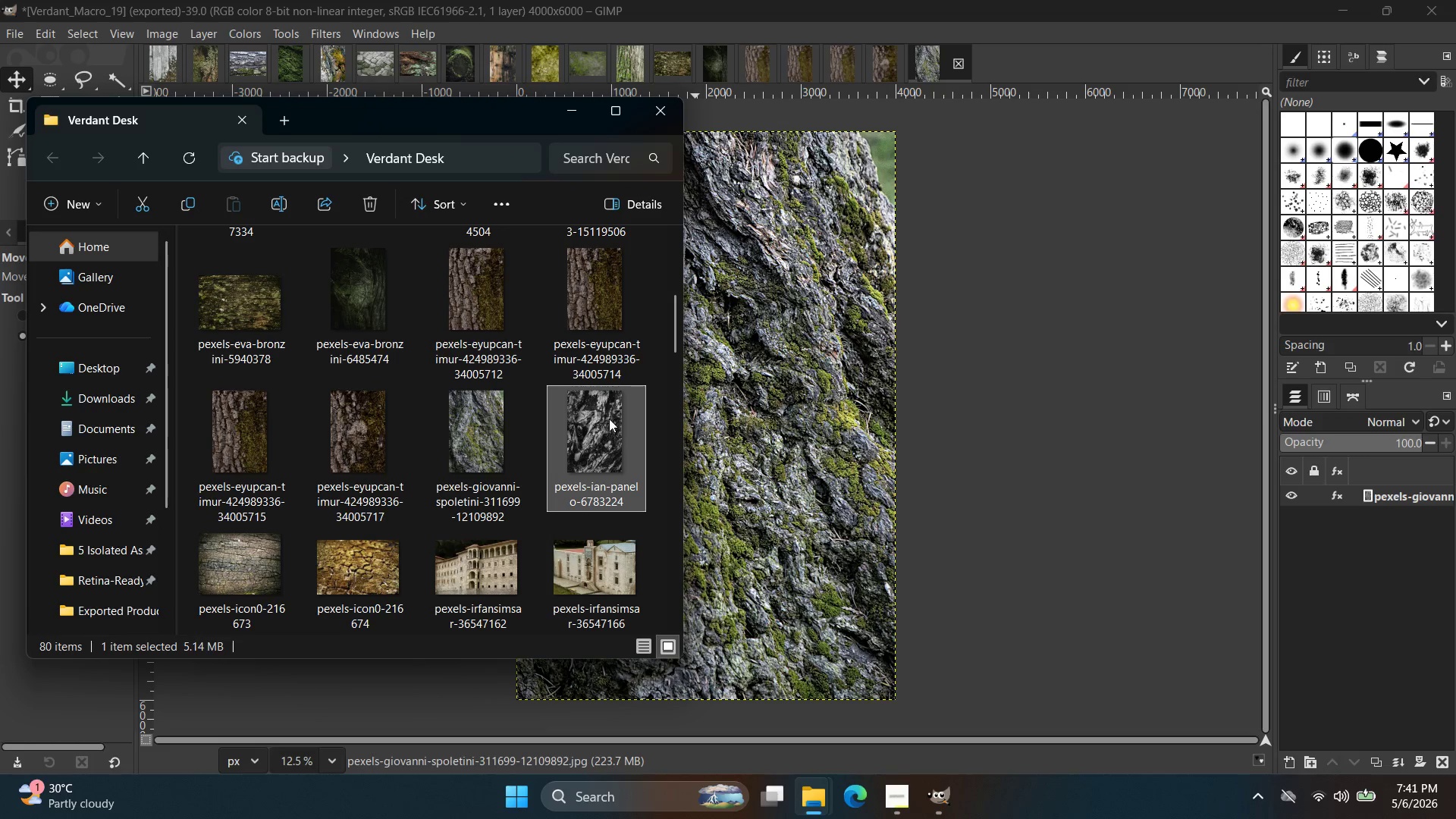 
left_click_drag(start_coordinate=[609, 419], to_coordinate=[1040, 58])
 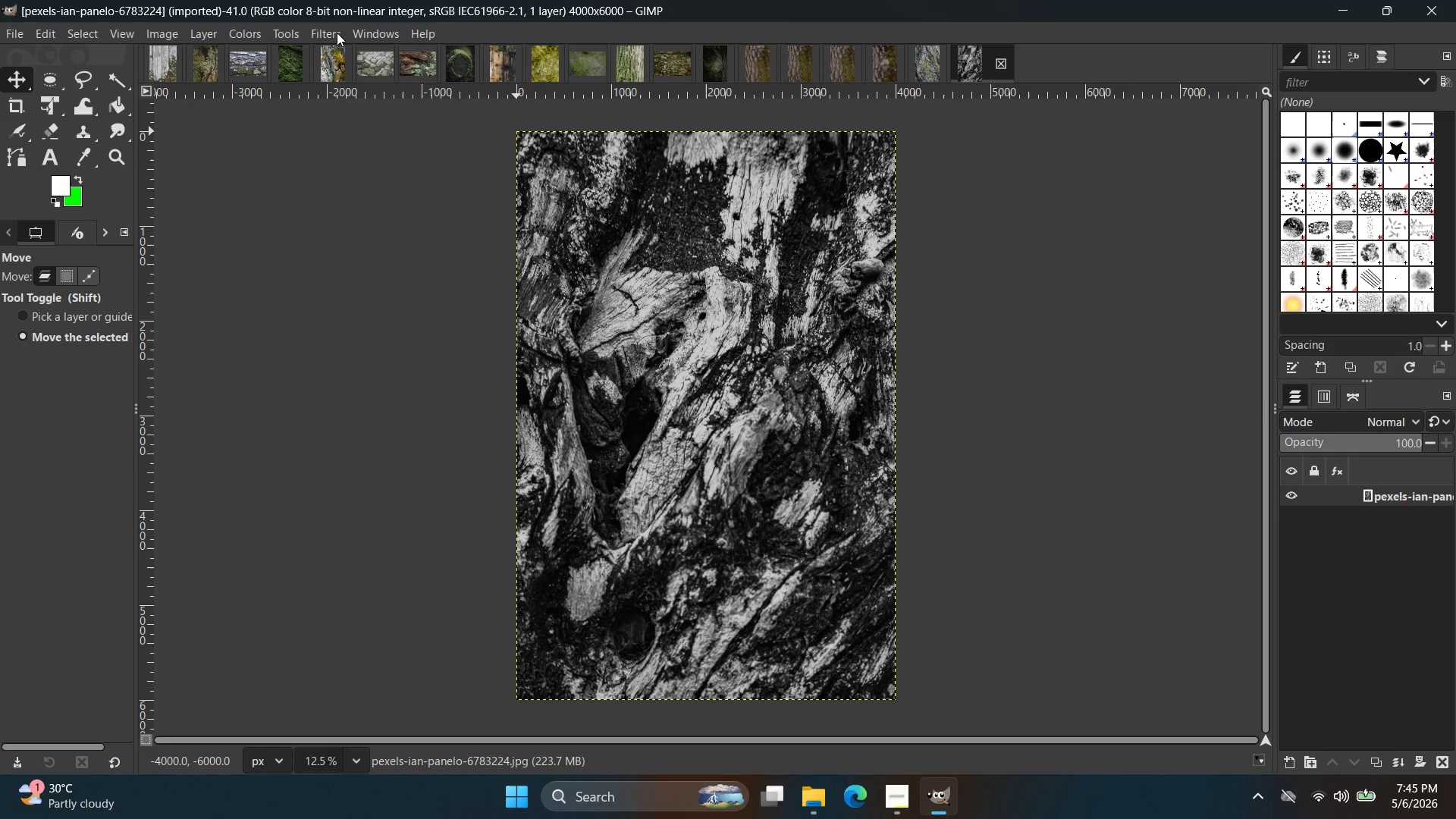 
wait(239.62)
 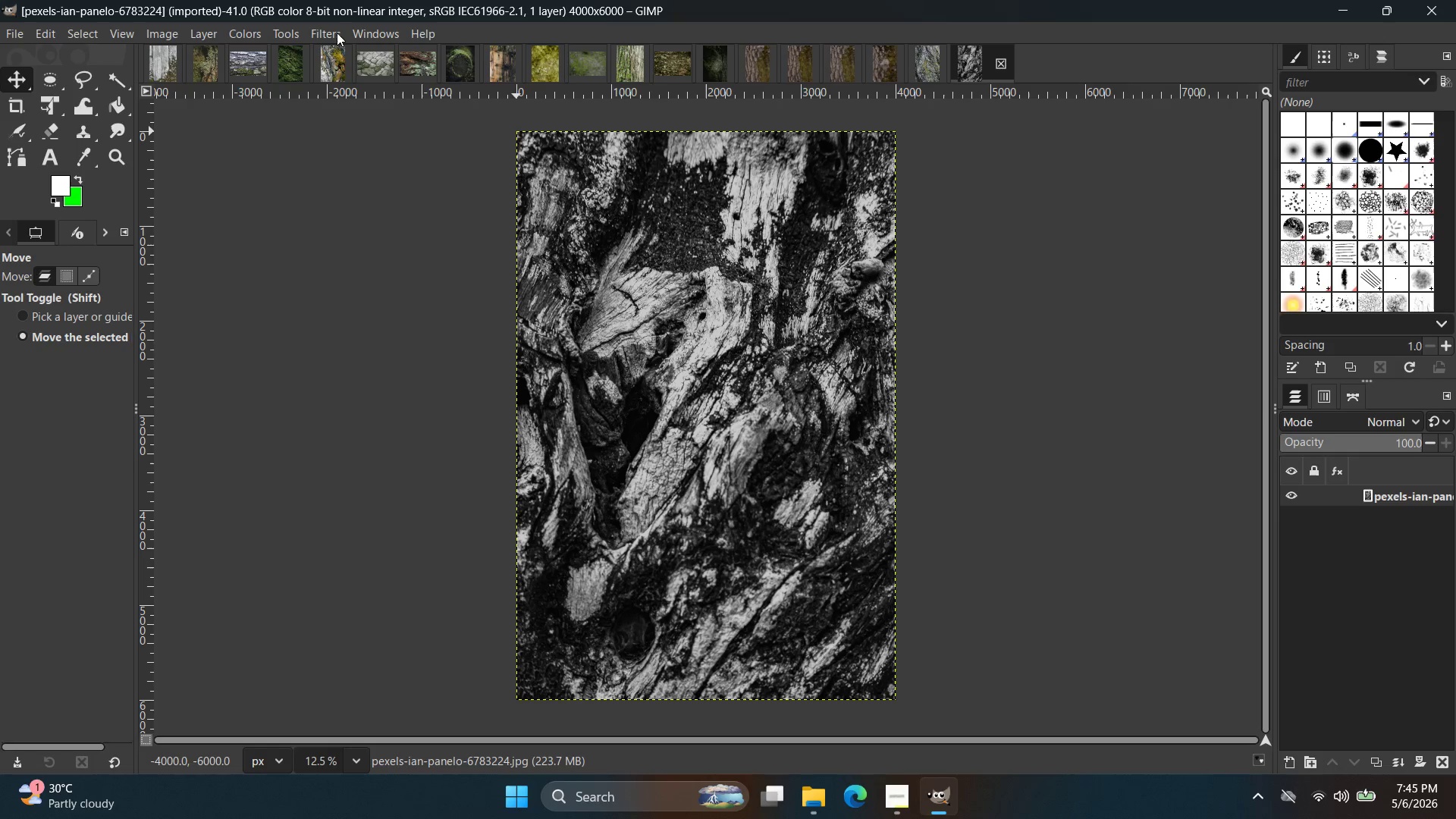 
left_click([318, 28])
 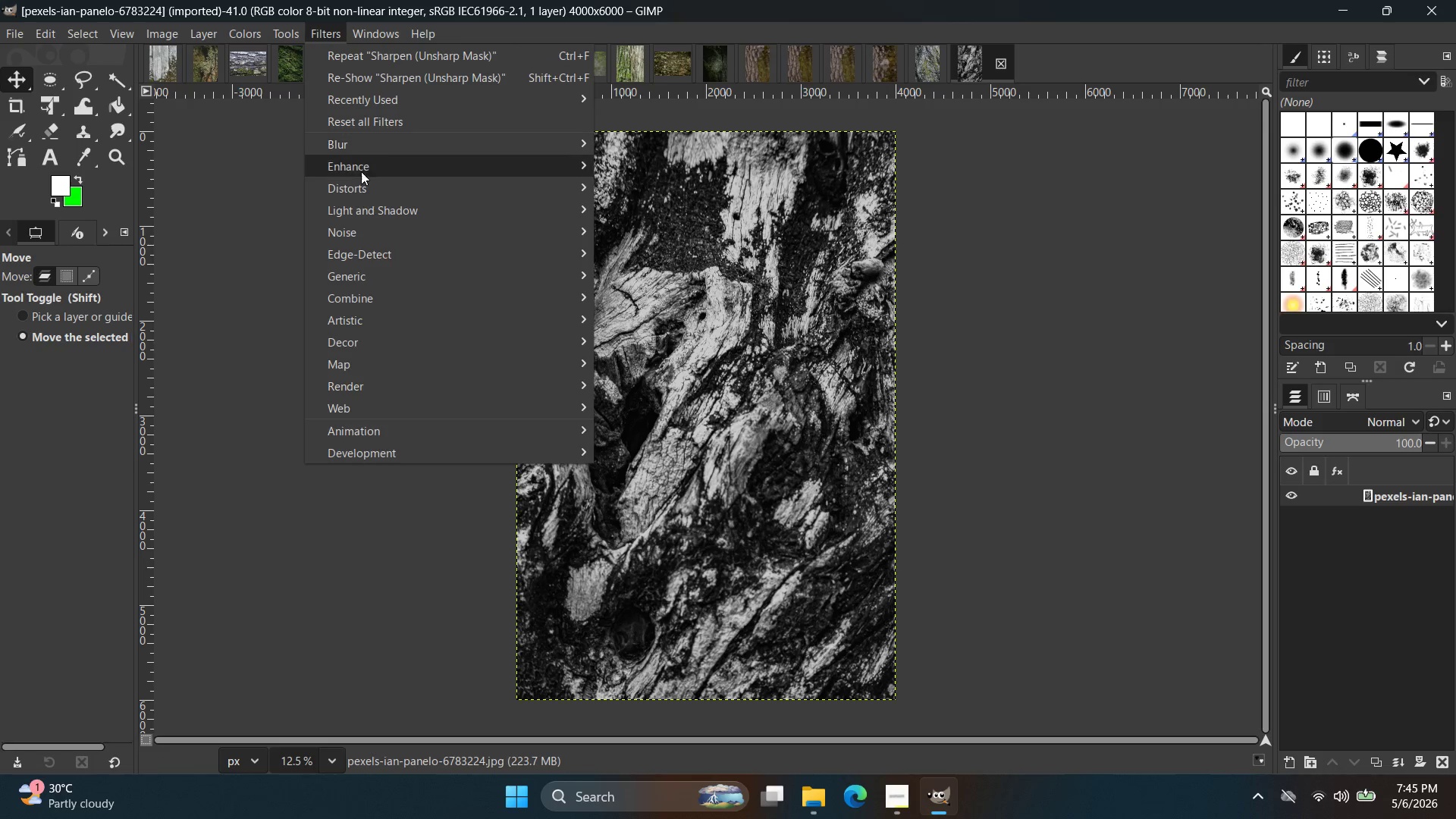 
left_click([361, 165])
 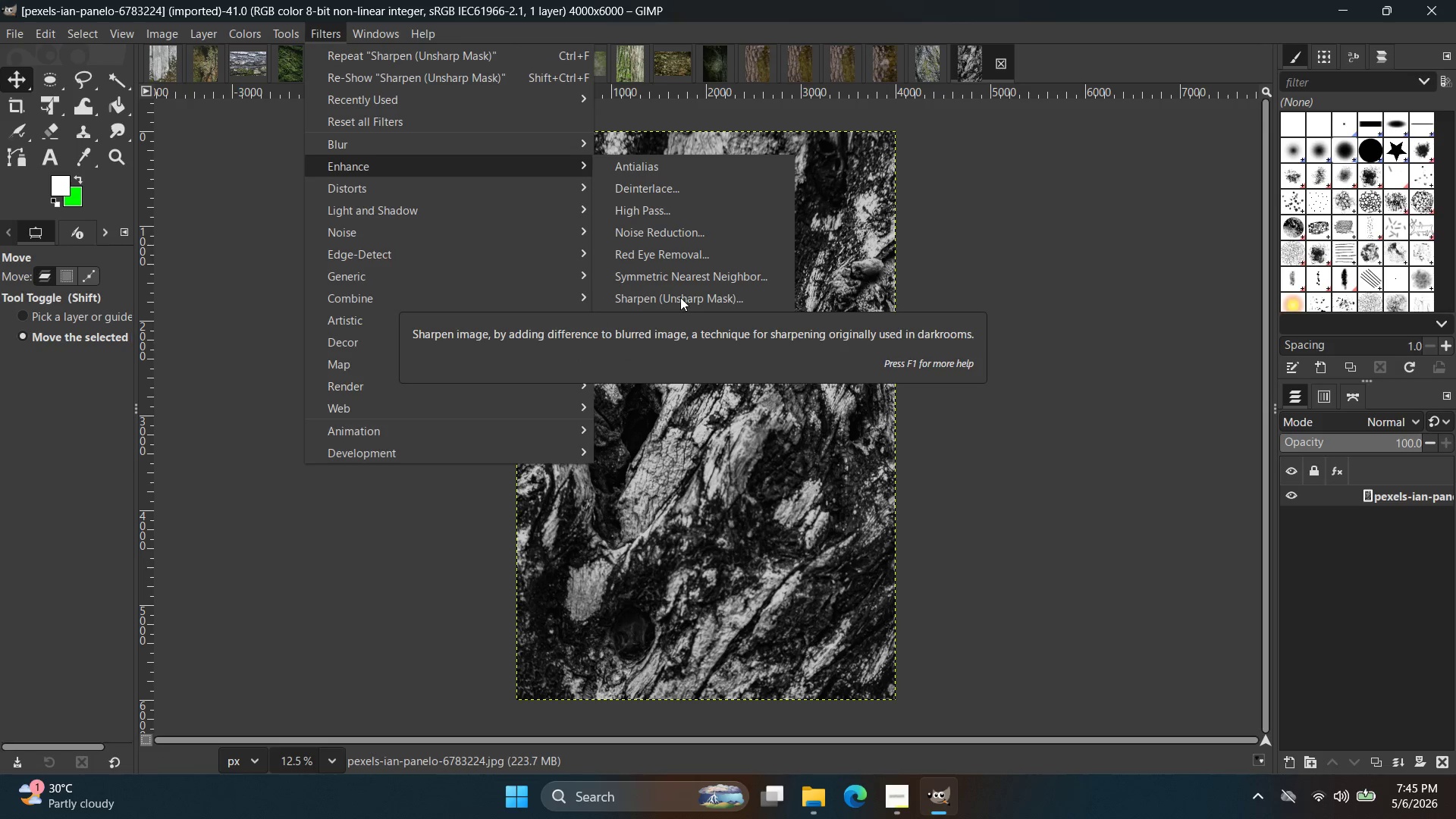 
left_click([680, 297])
 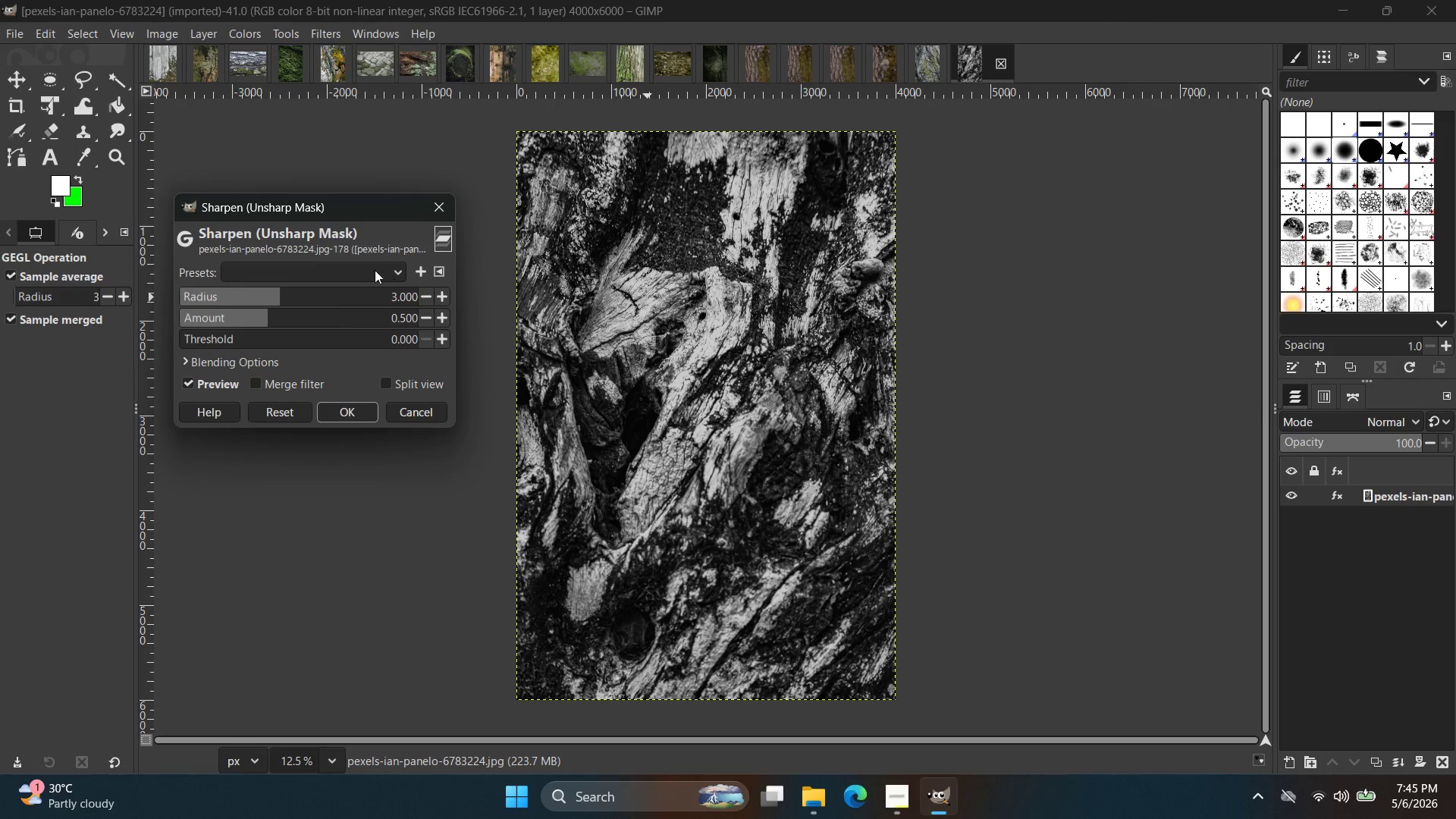 
left_click([296, 300])
 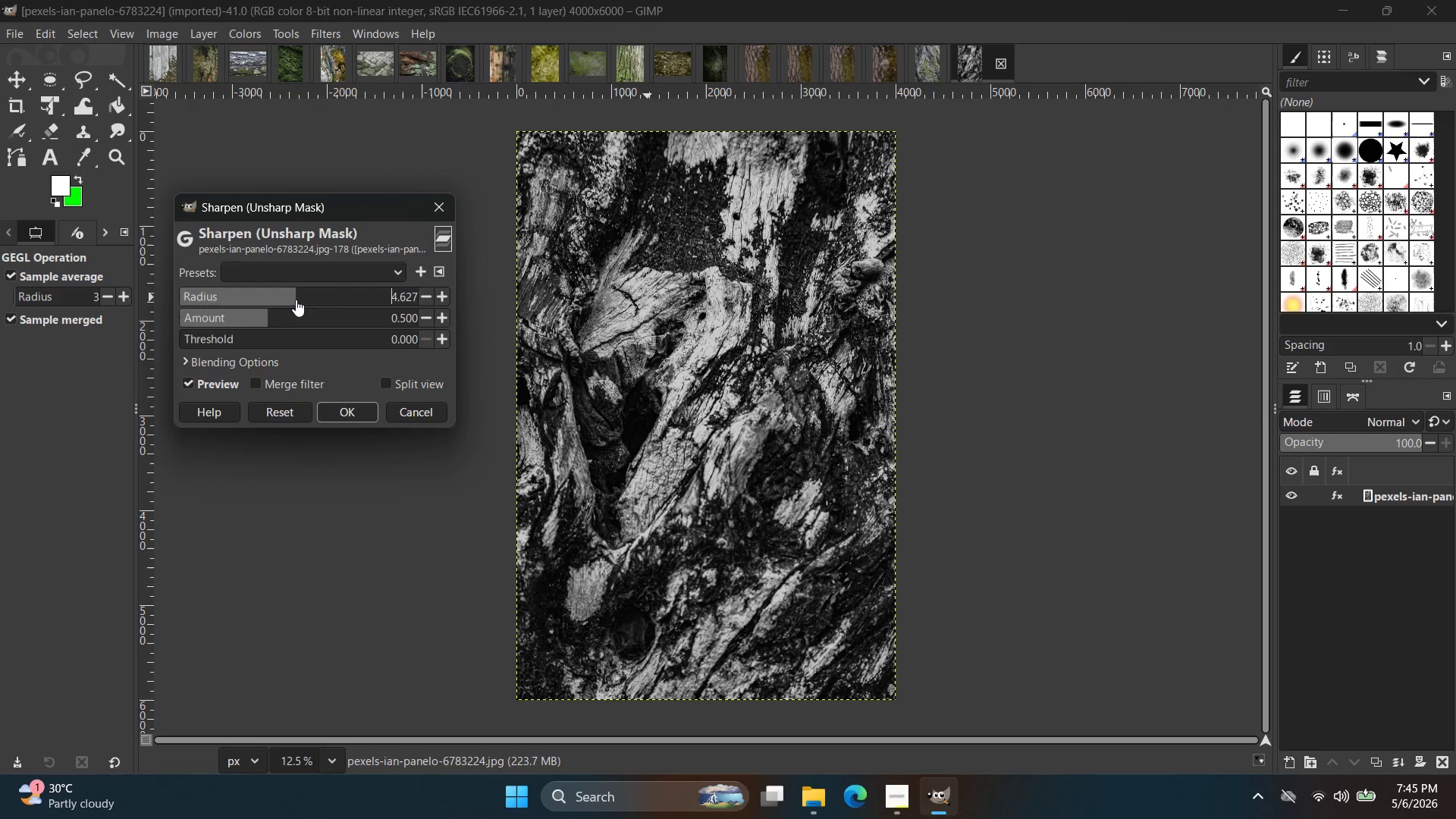 
left_click_drag(start_coordinate=[299, 300], to_coordinate=[332, 297])
 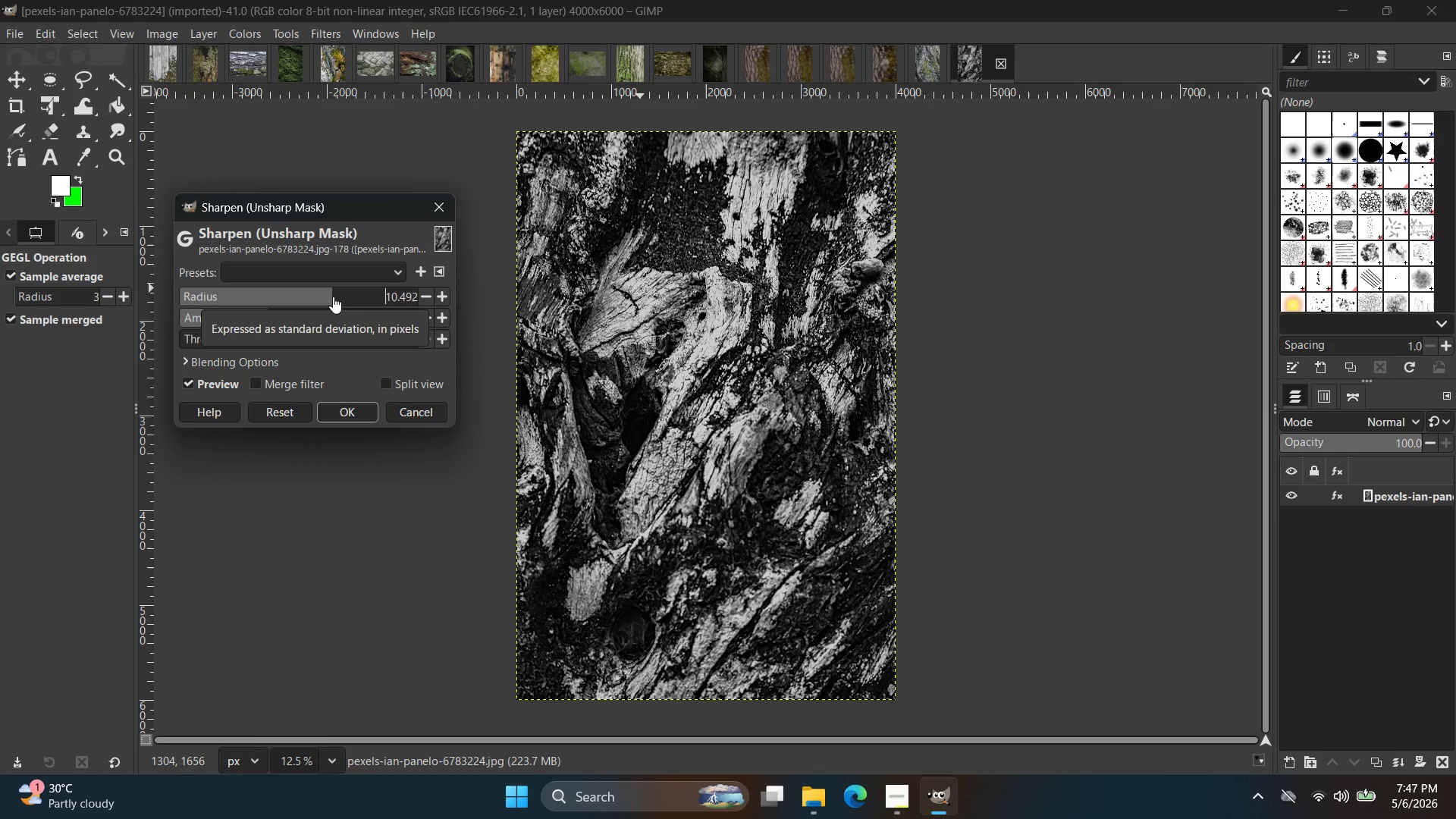 
wait(102.5)
 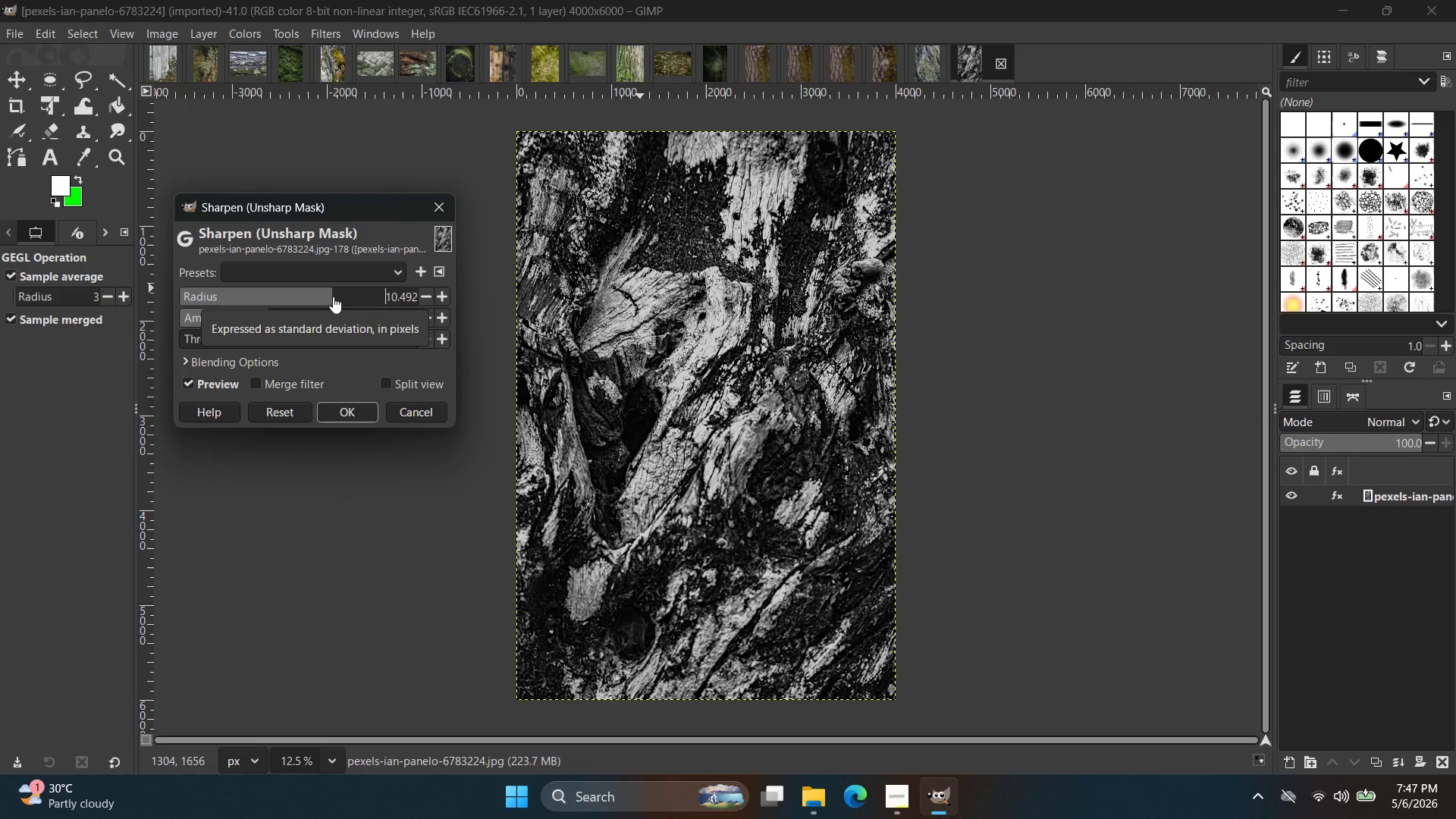 
left_click_drag(start_coordinate=[333, 297], to_coordinate=[326, 304])
 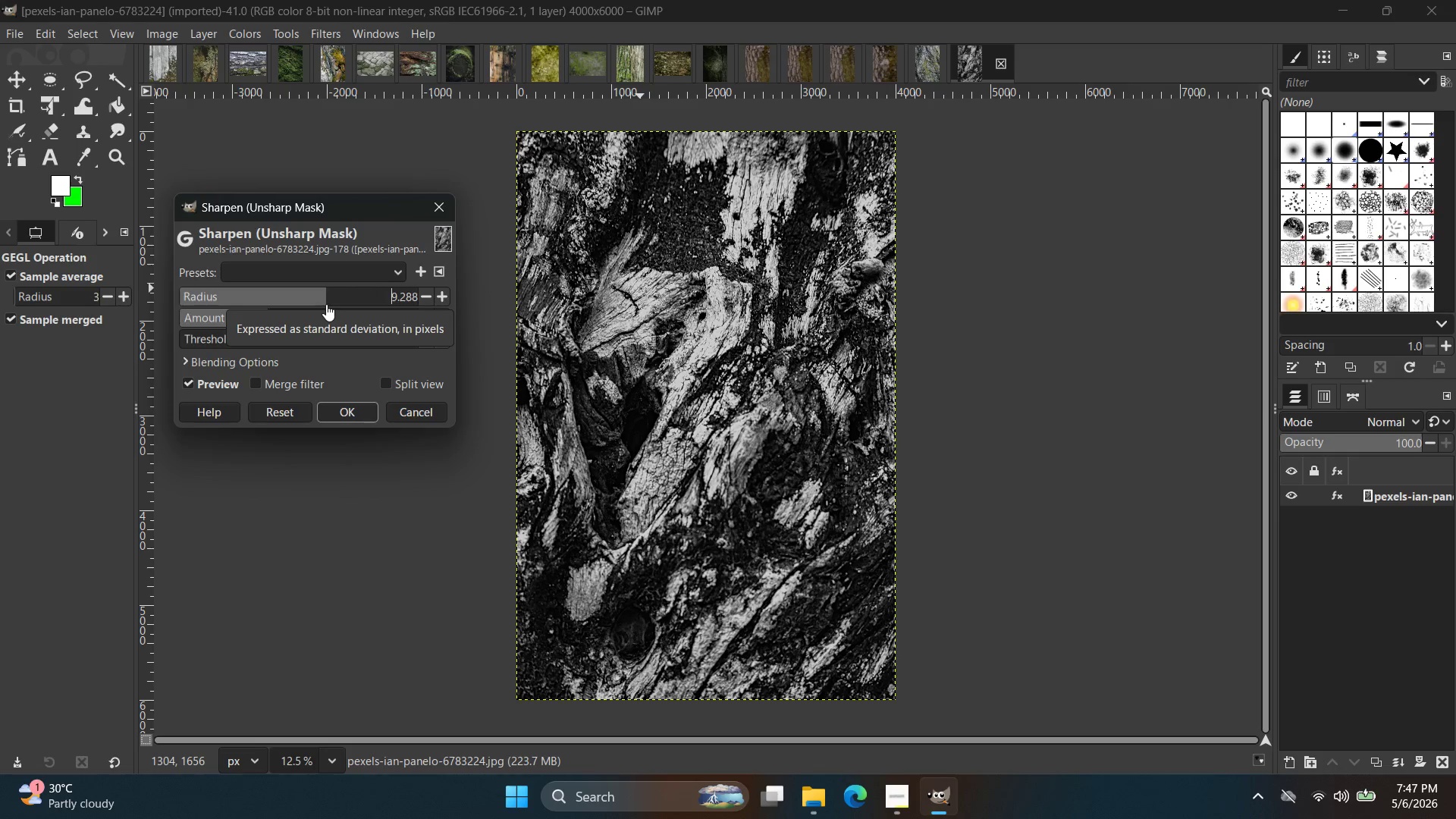 
left_click_drag(start_coordinate=[326, 304], to_coordinate=[337, 306])
 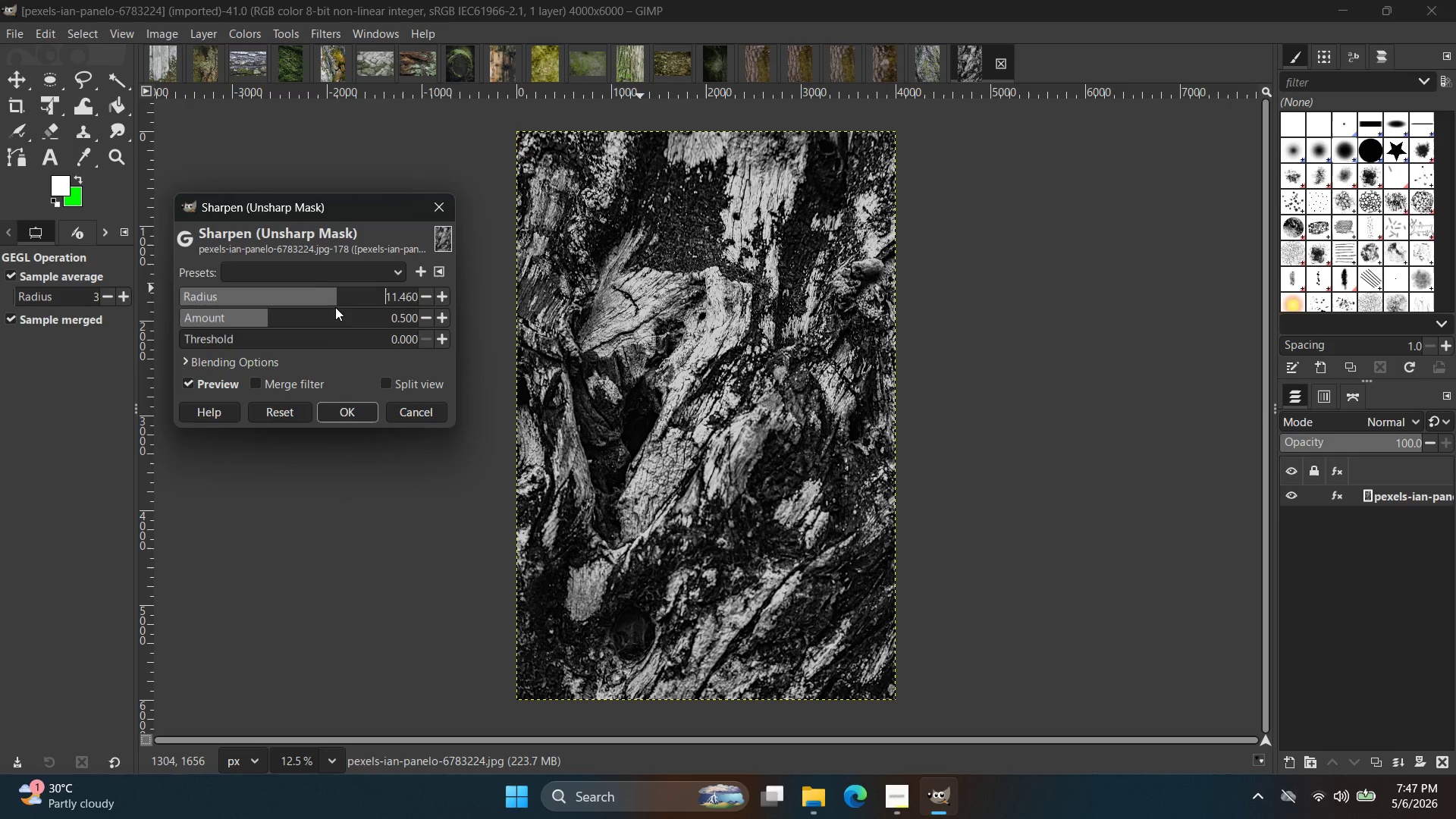 
left_click_drag(start_coordinate=[331, 306], to_coordinate=[322, 303])
 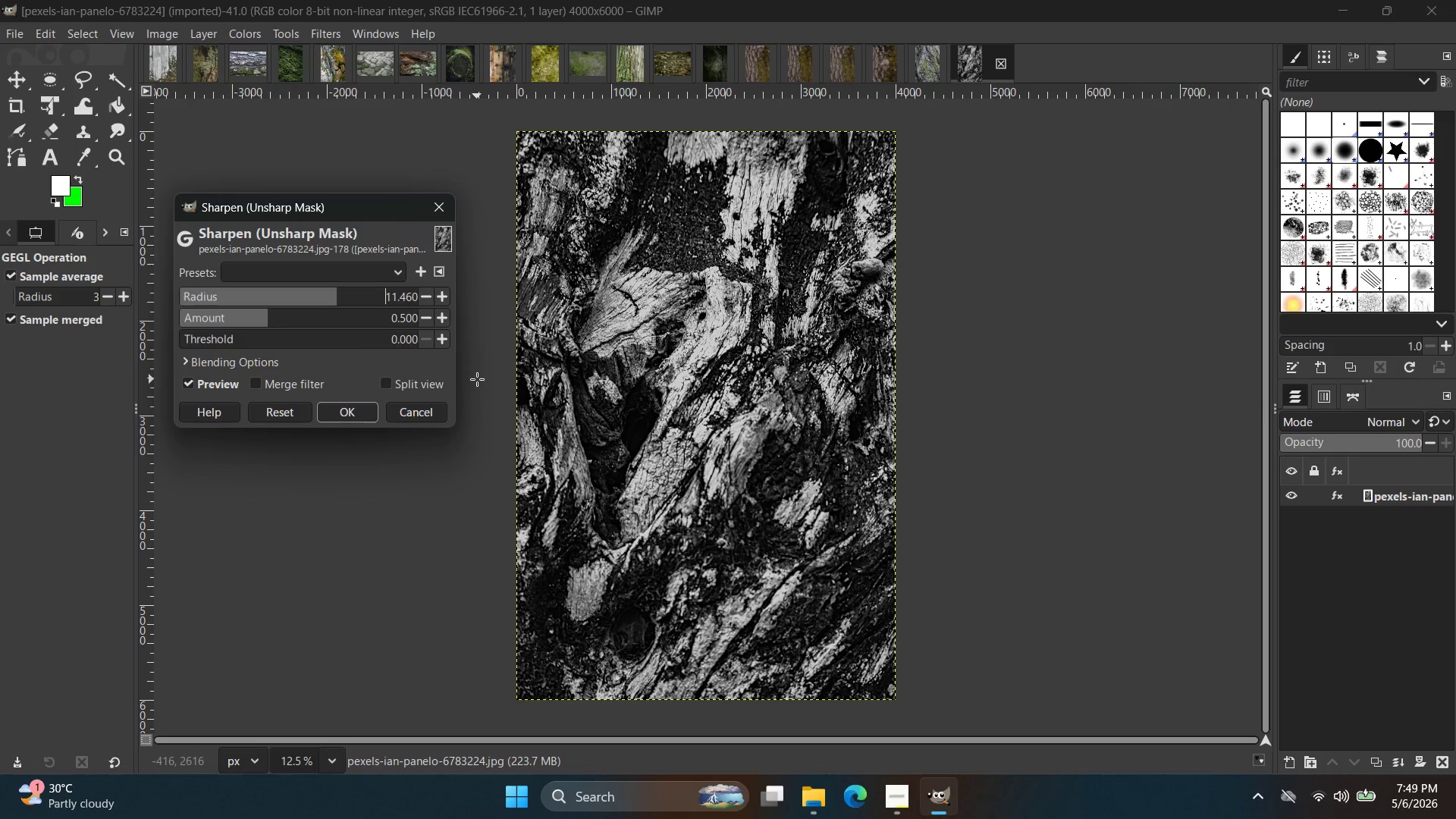 
wait(103.72)
 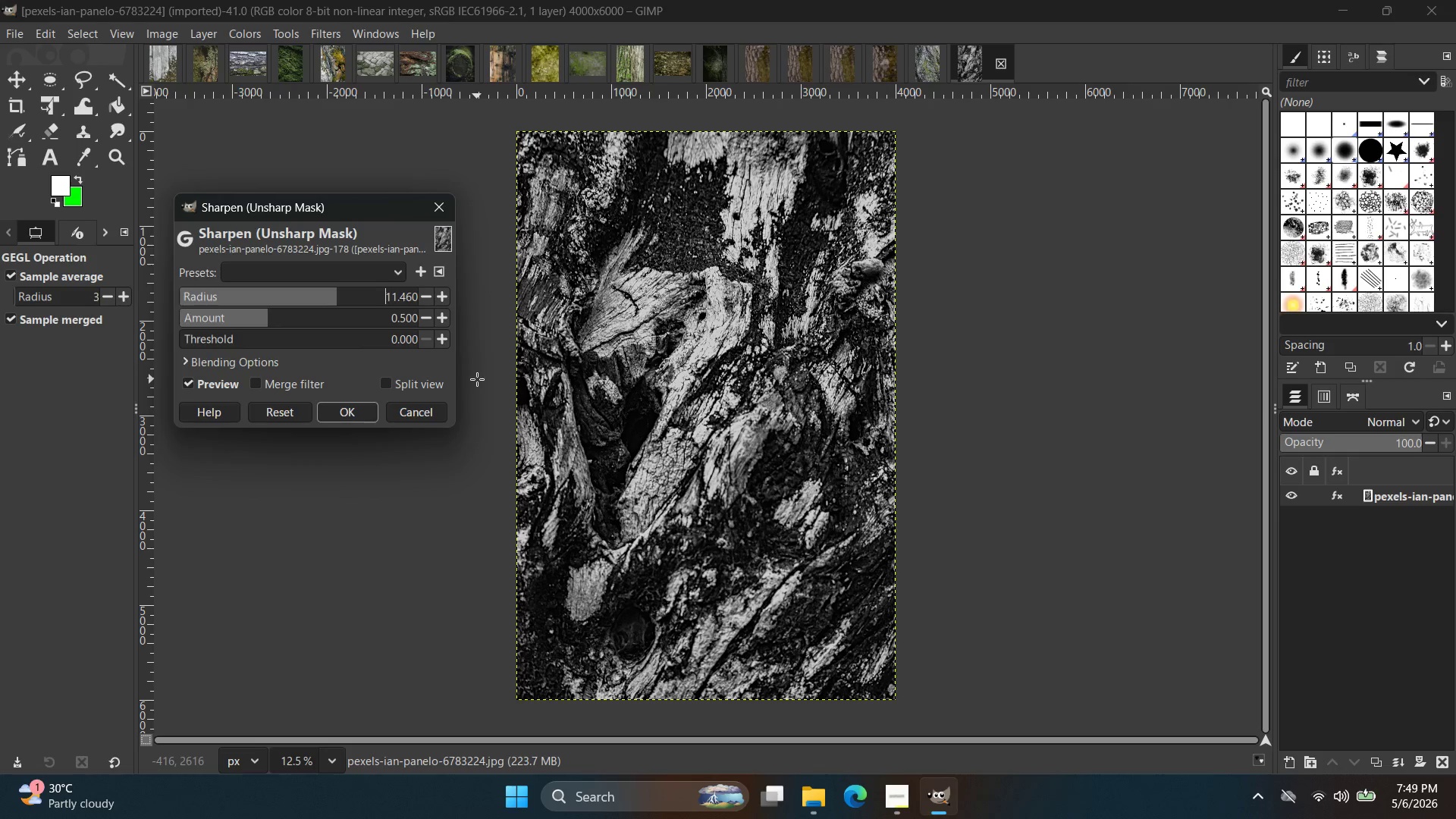 
left_click([331, 402])
 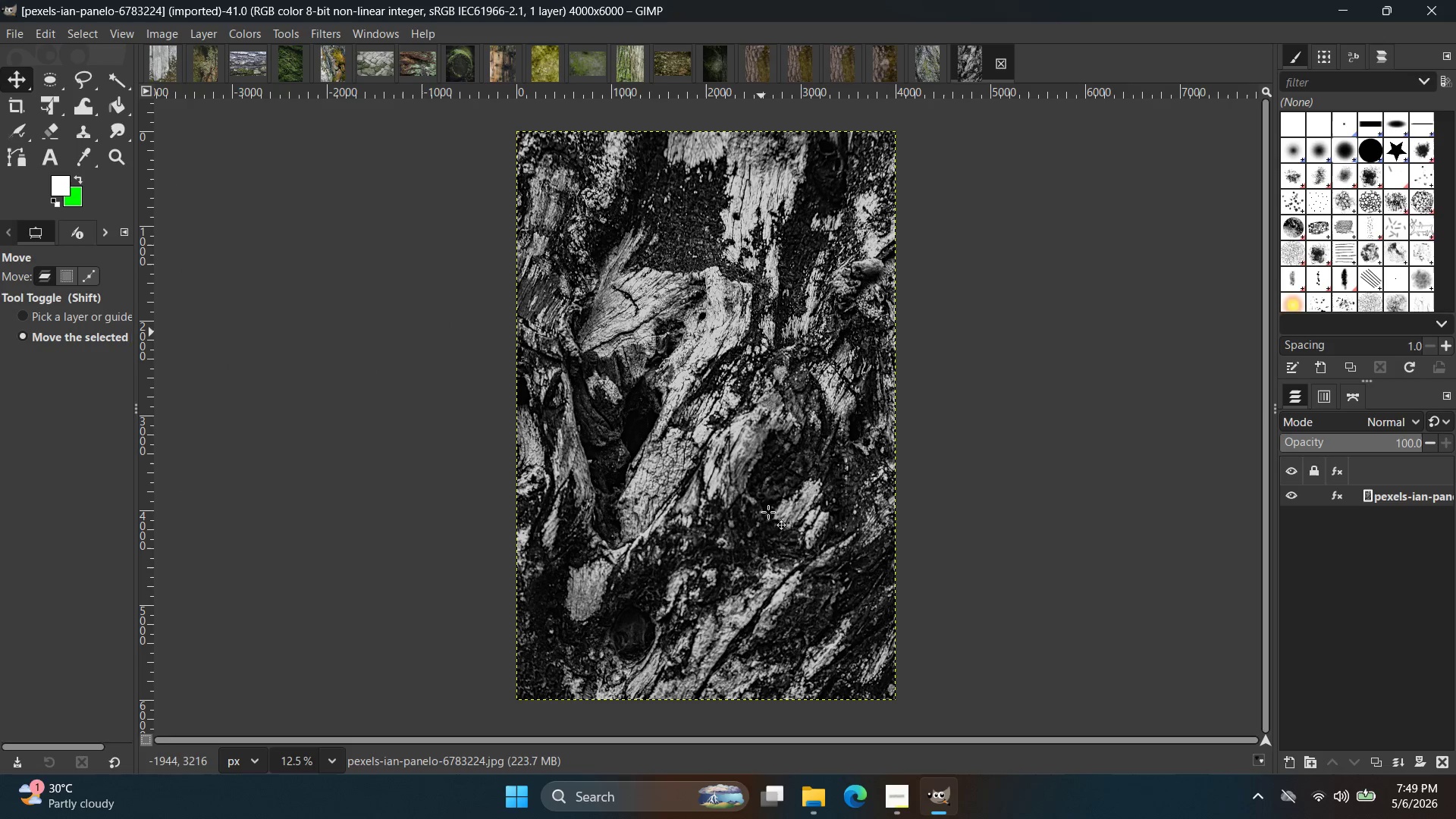 
hold_key(key=ControlLeft, duration=1.44)
scroll: coordinate [725, 483], scroll_direction: up, amount: 1.0
 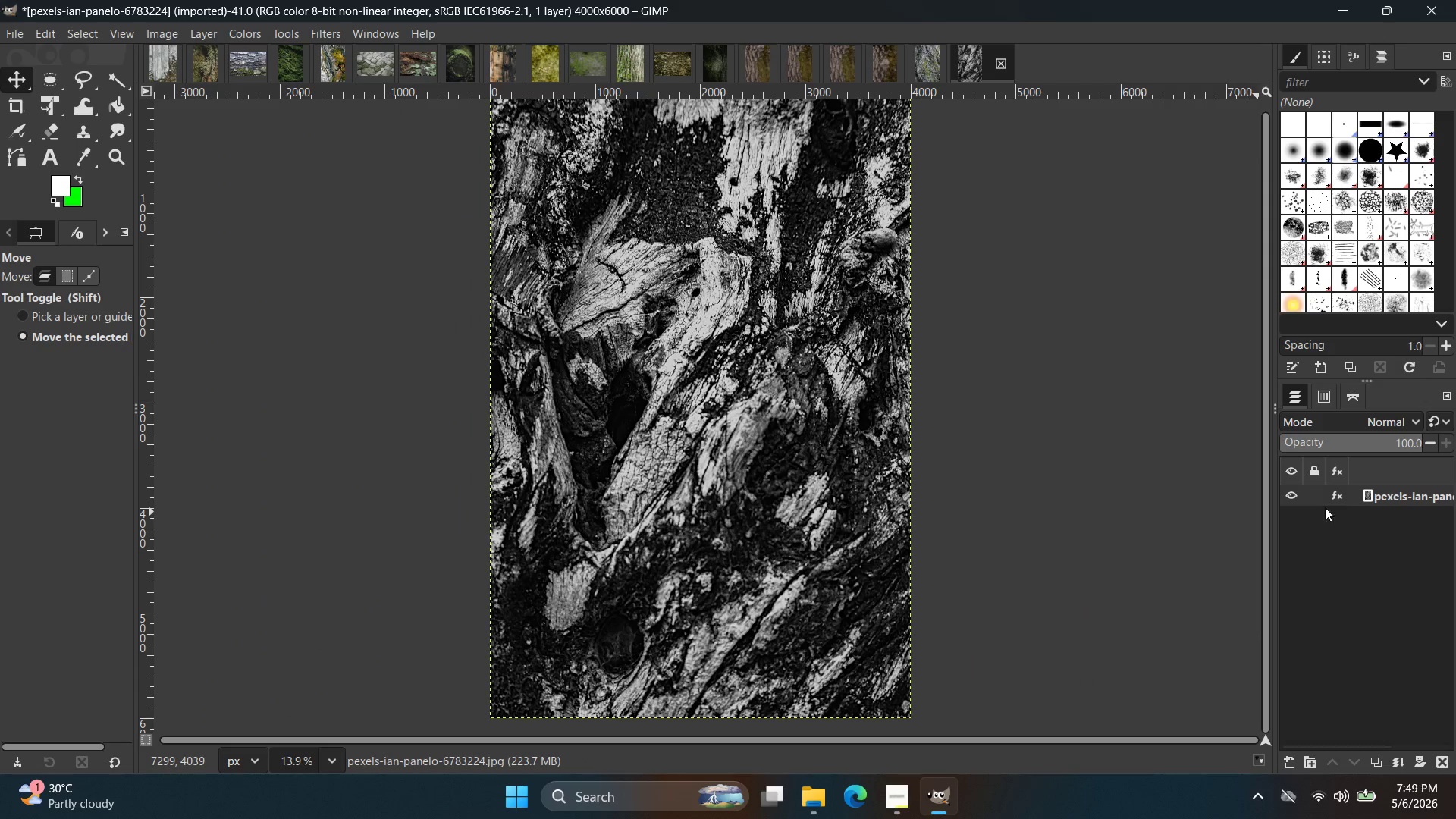 
left_click([1337, 500])
 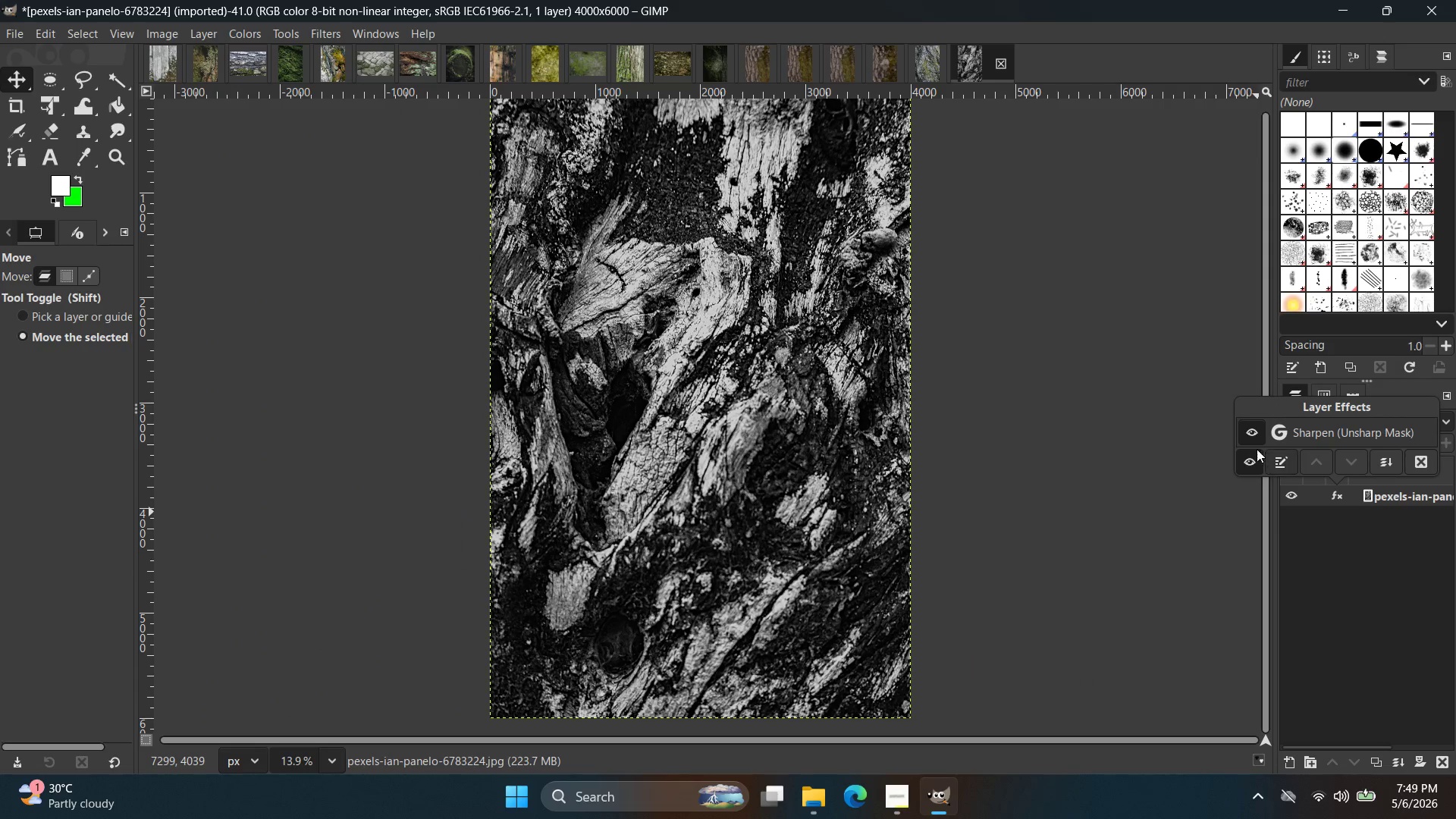 
left_click([1254, 438])
 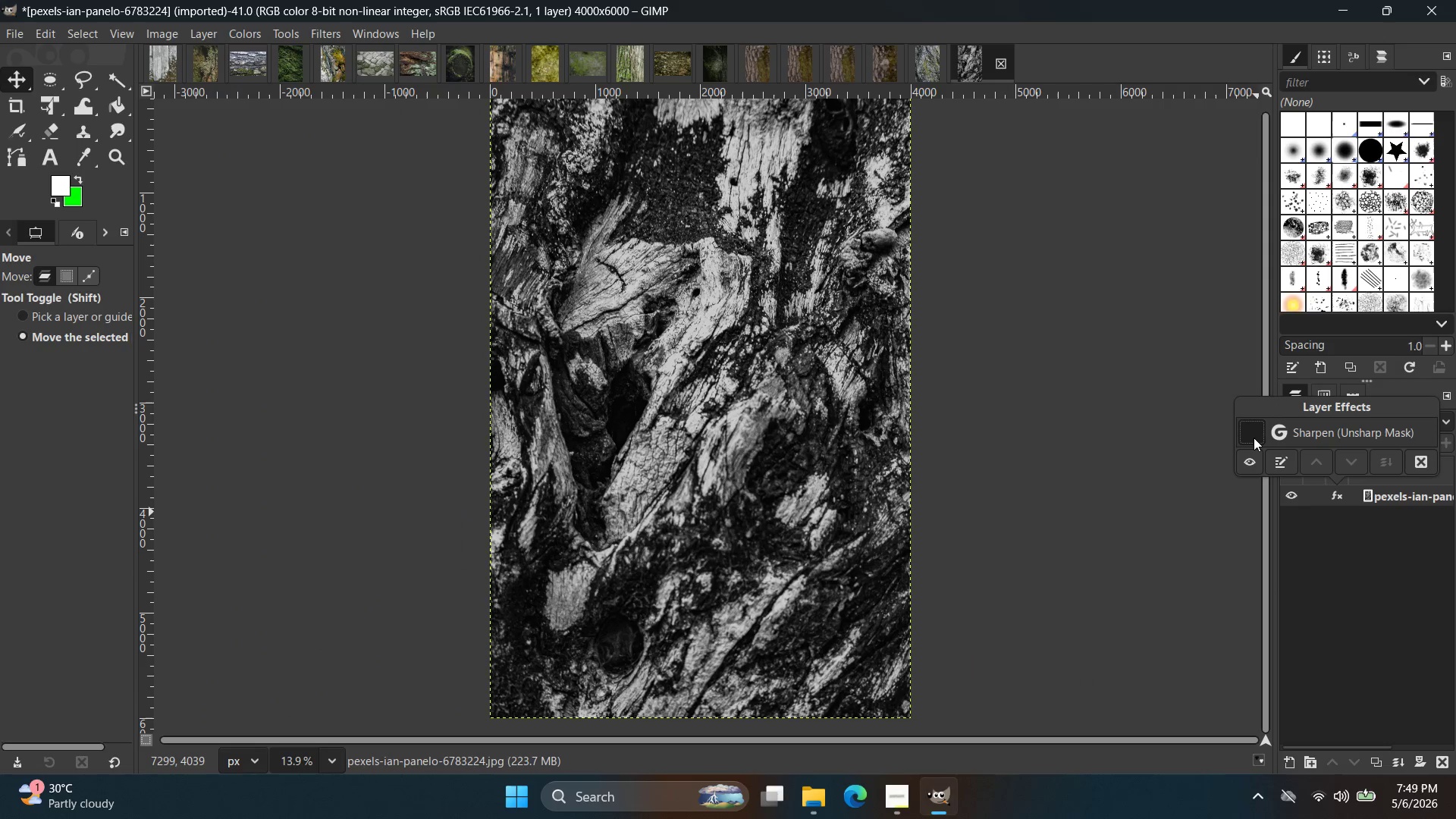 
left_click([1254, 438])
 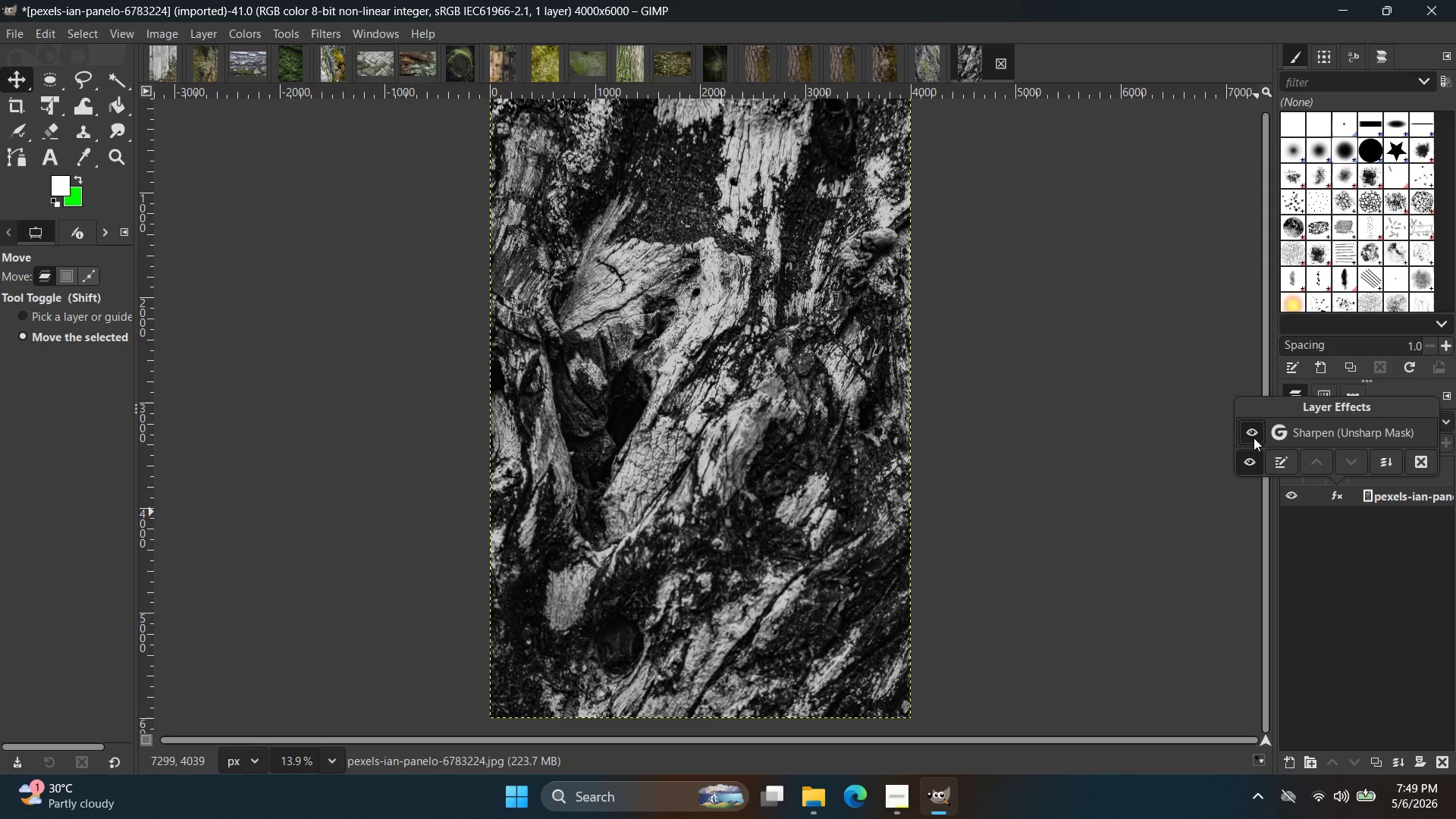 
left_click([1040, 417])
 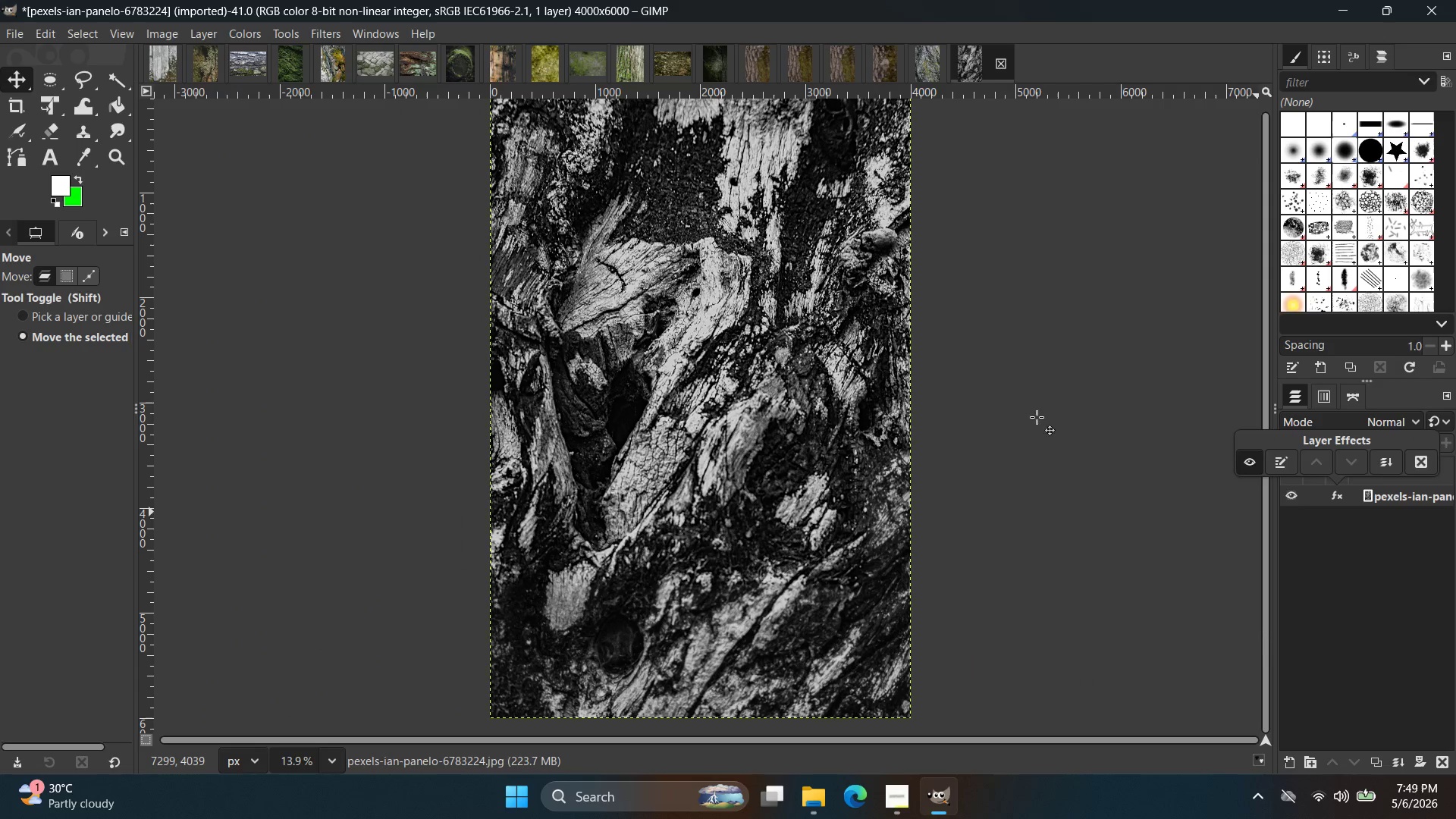 
hold_key(key=ControlLeft, duration=1.84)
scroll: coordinate [646, 413], scroll_direction: down, amount: 2.0
 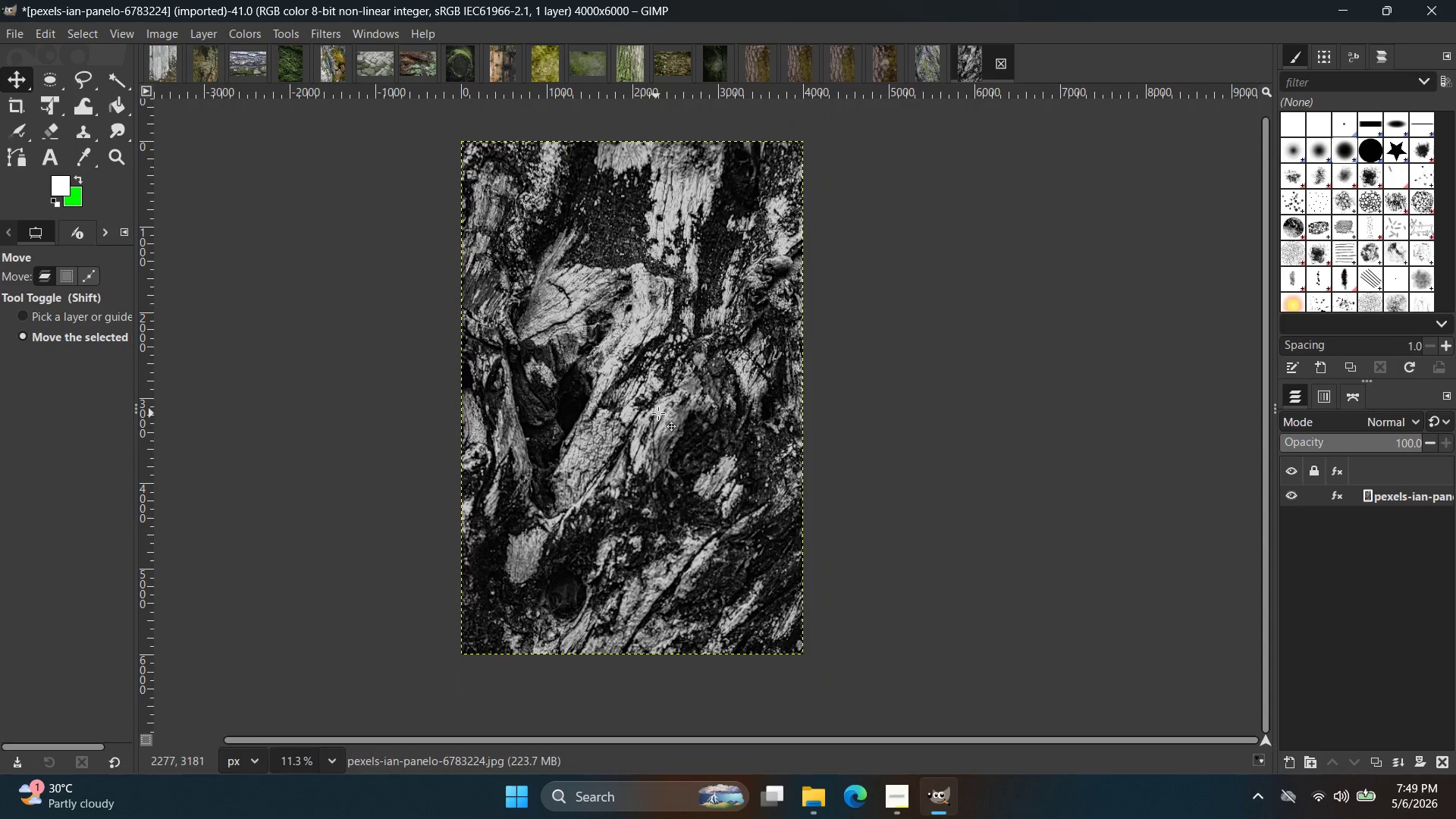 
key(Control+Shift+E)
 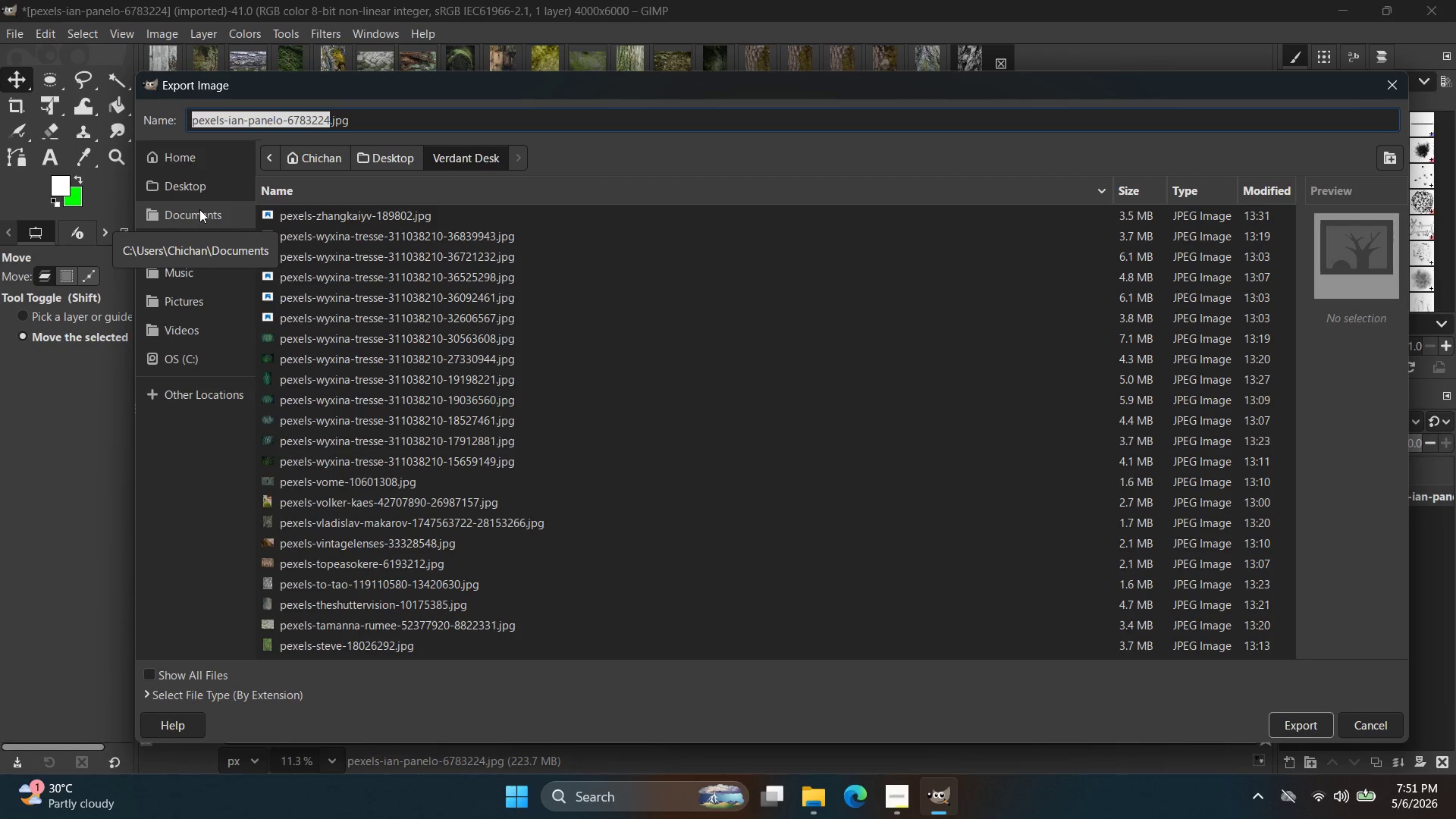 
wait(97.16)
 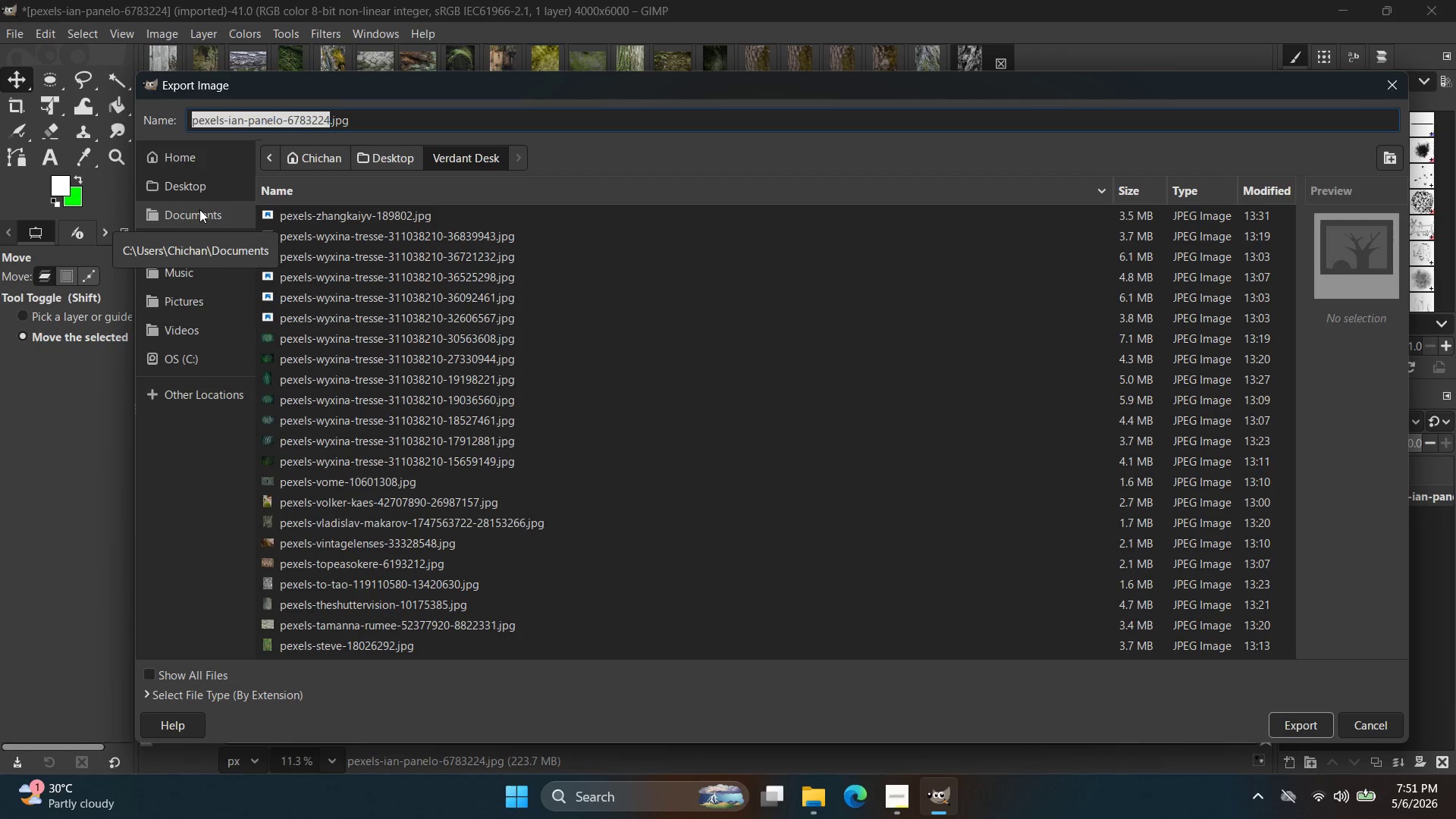 
left_click([193, 193])
 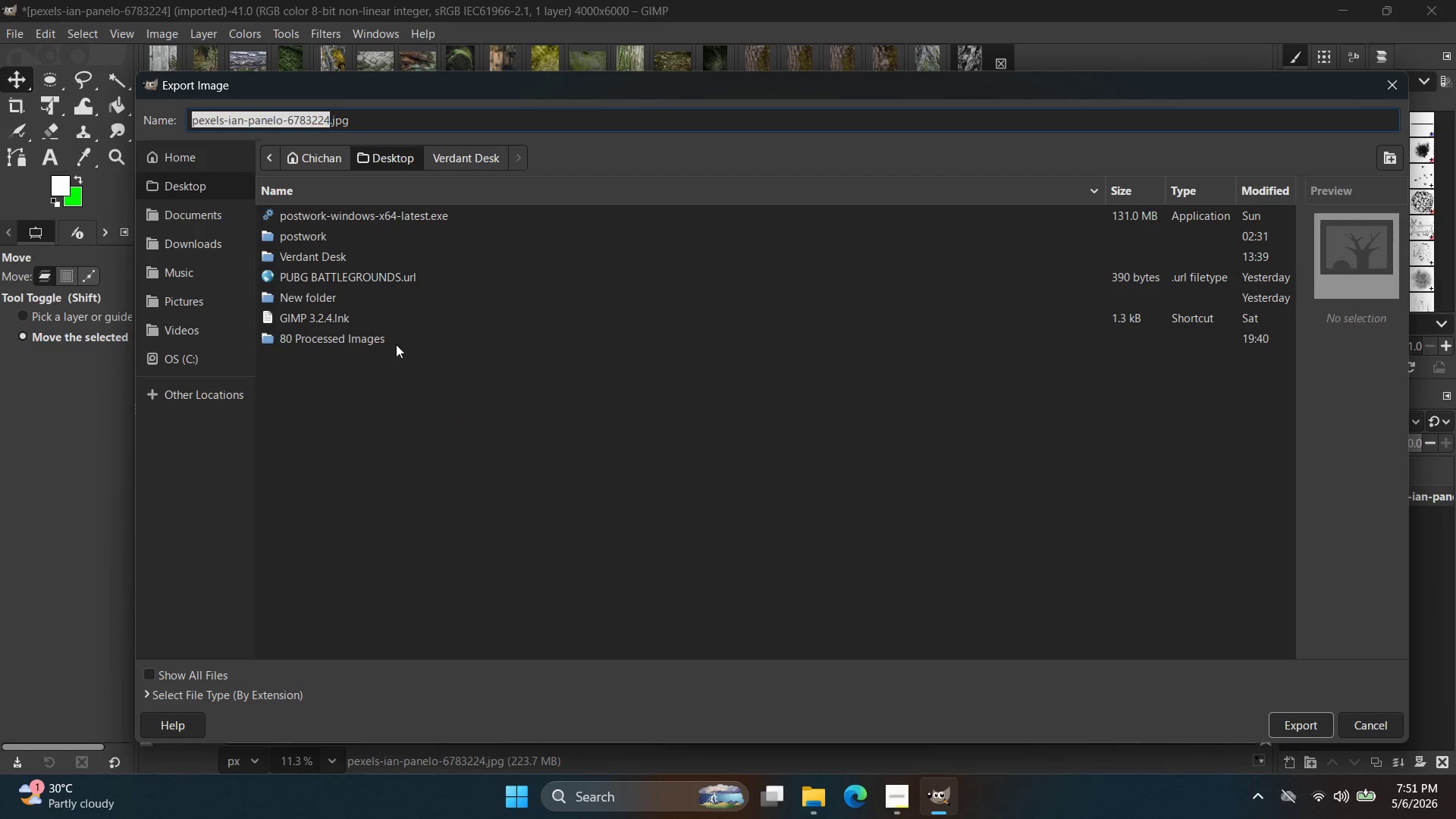 
double_click([392, 342])
 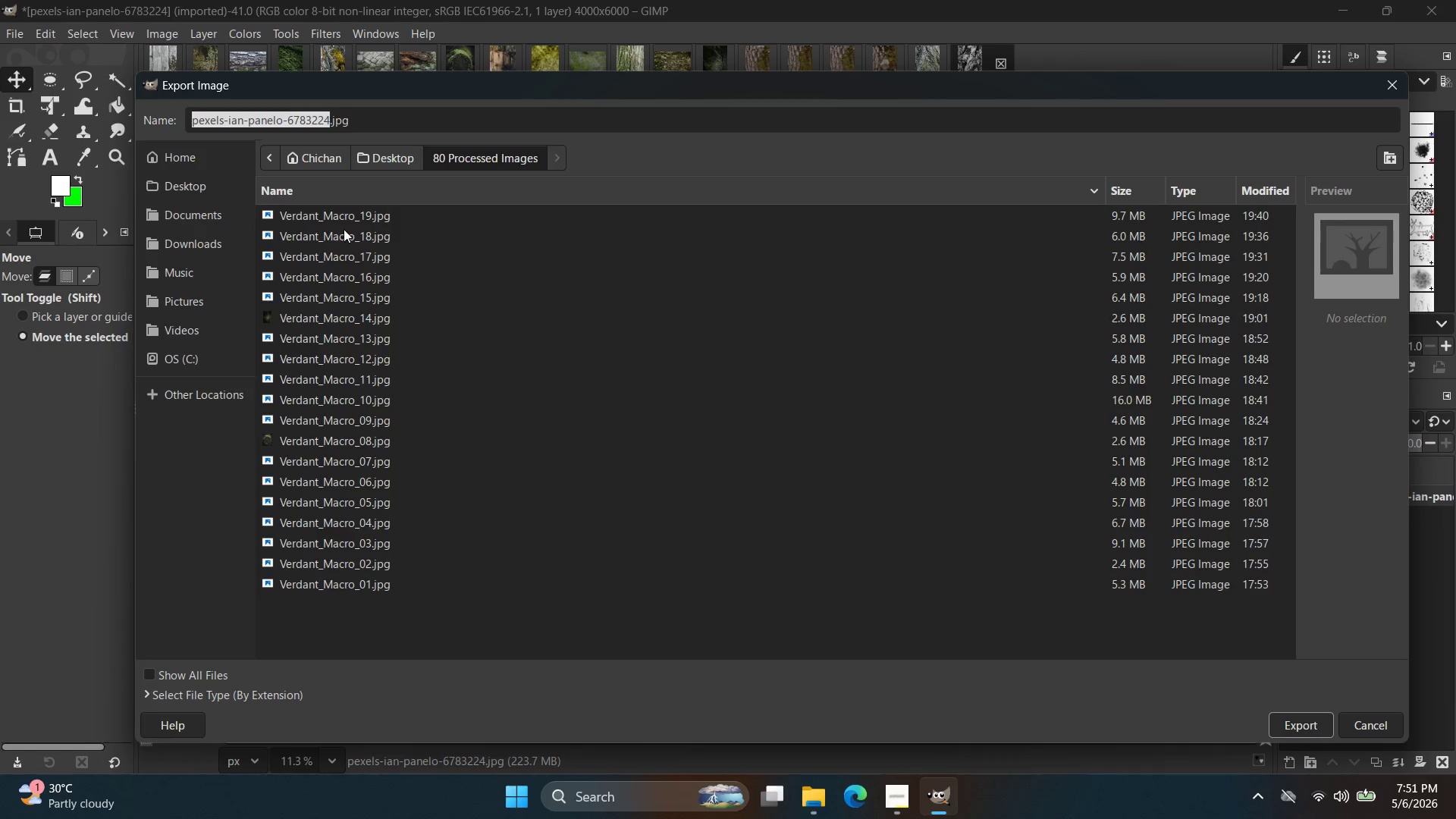 
left_click([344, 217])
 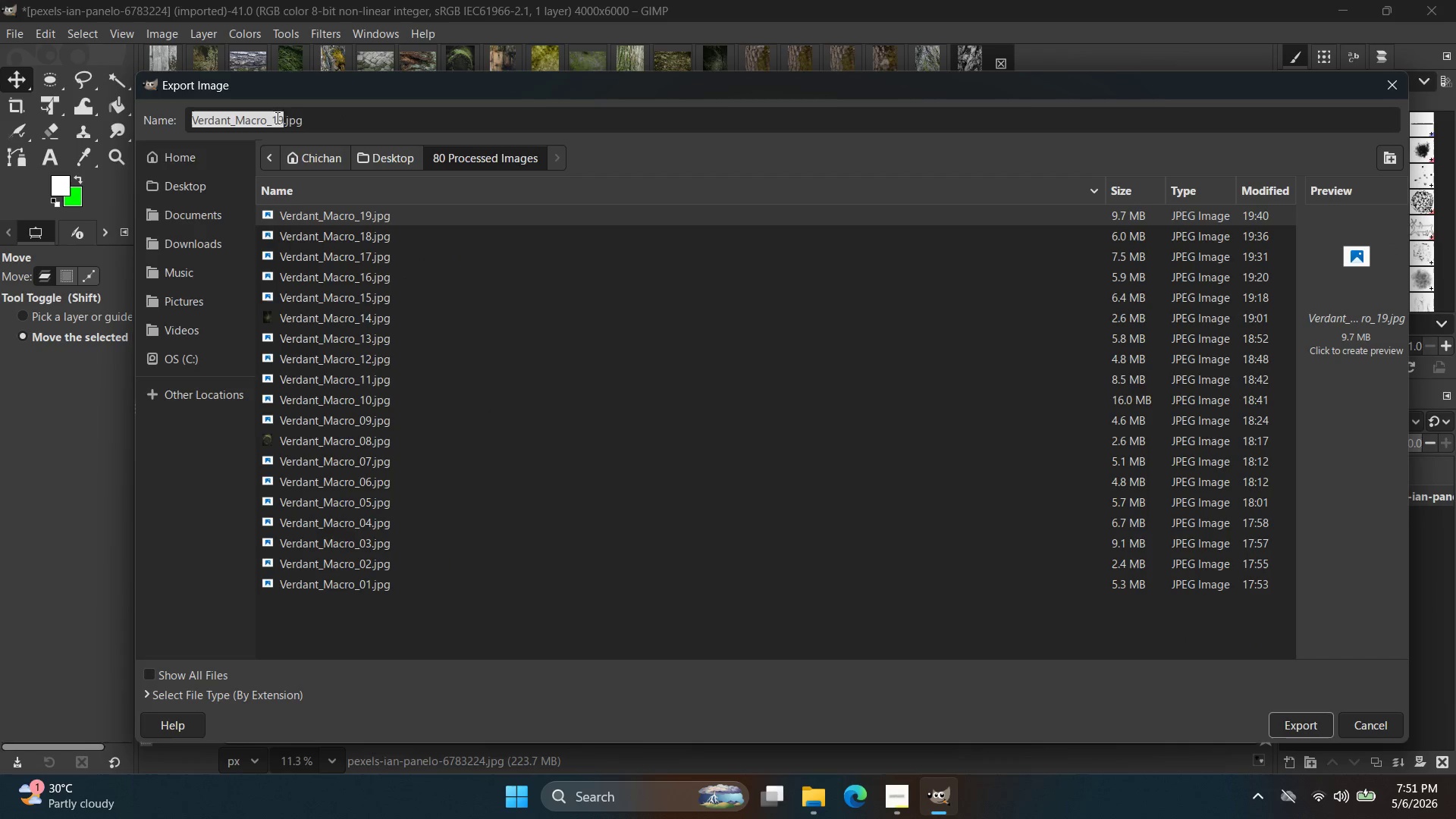 
left_click([278, 116])
 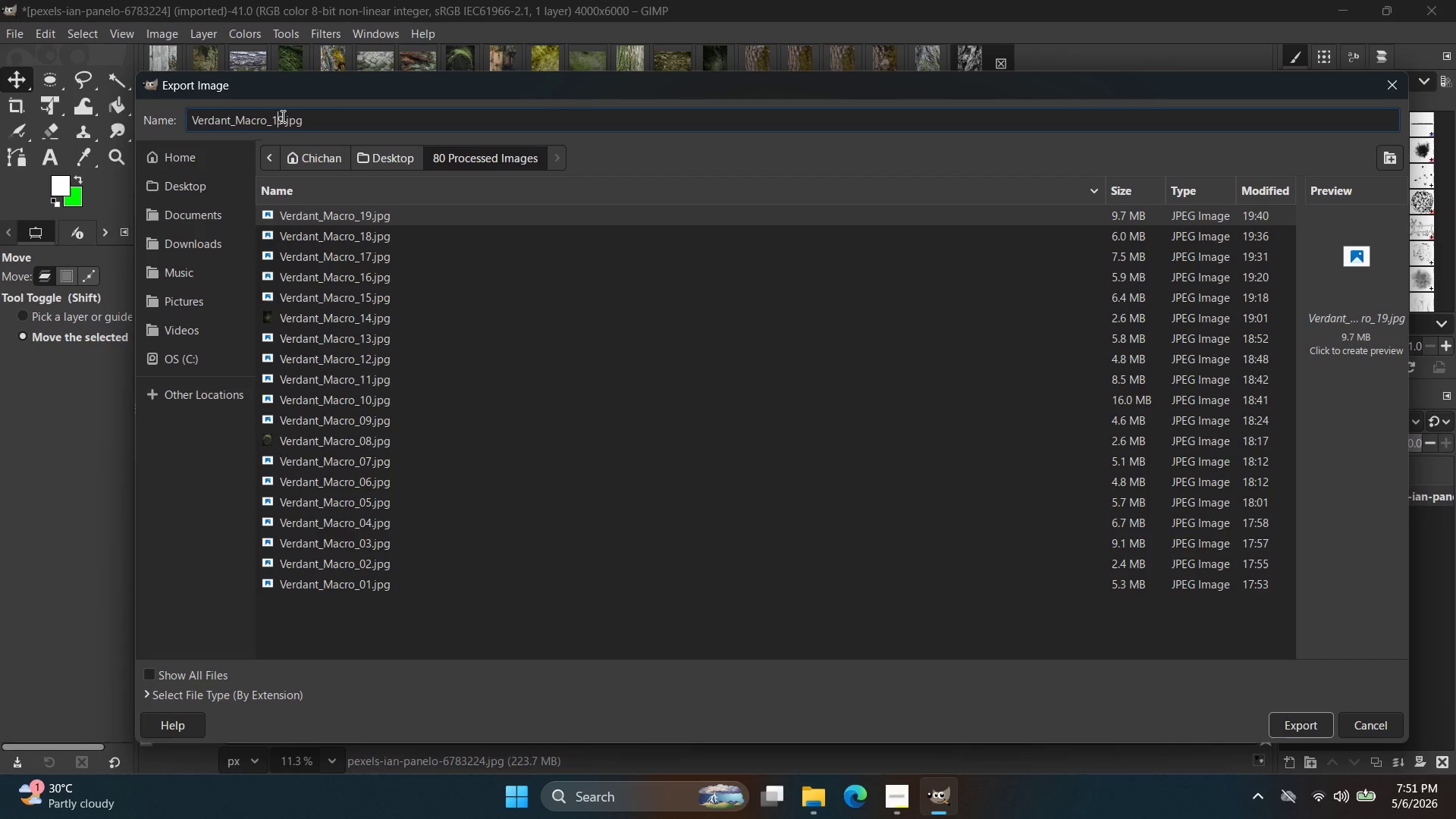 
left_click([282, 116])
 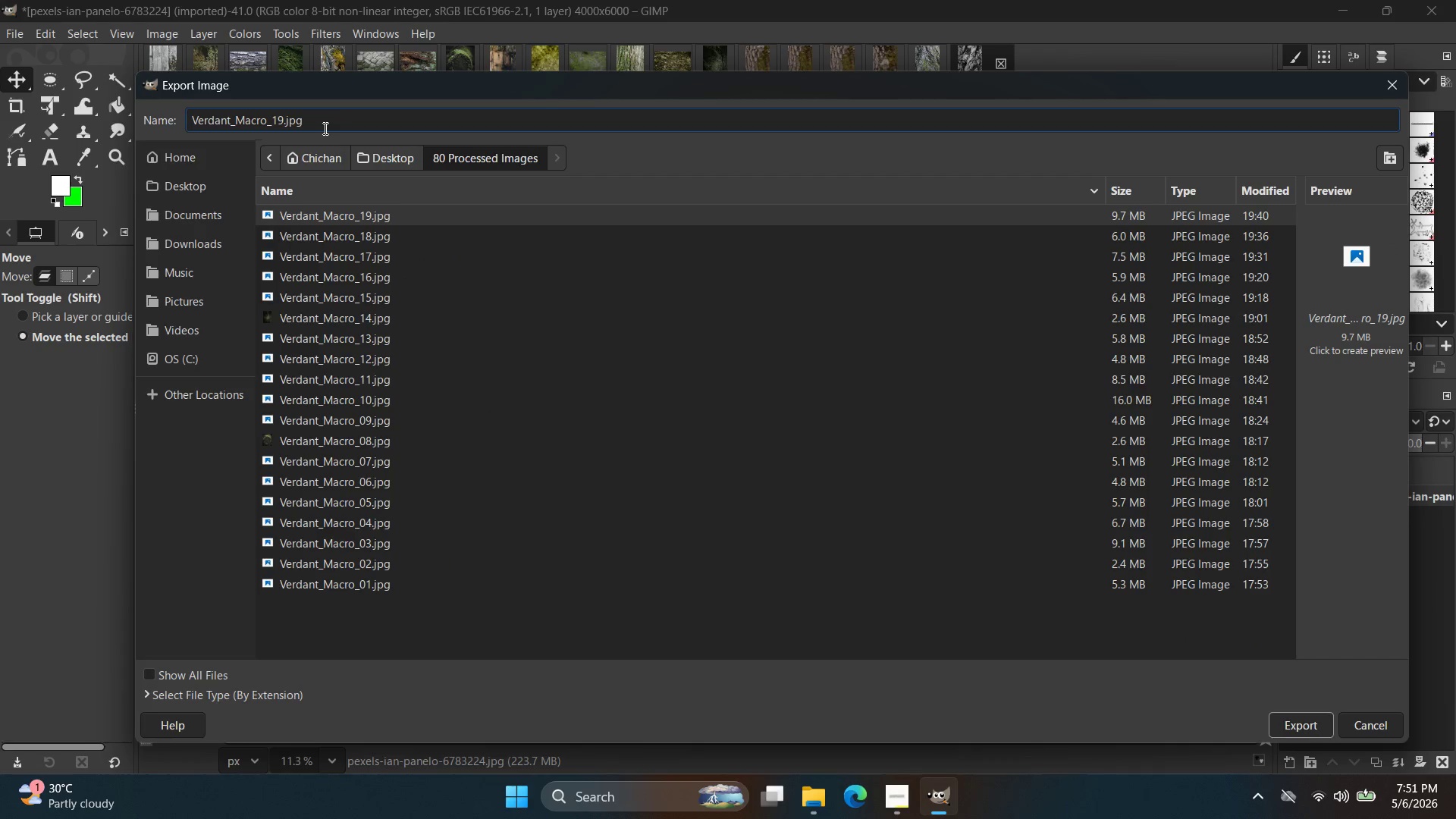 
key(Backspace)
key(Backspace)
type(20)
 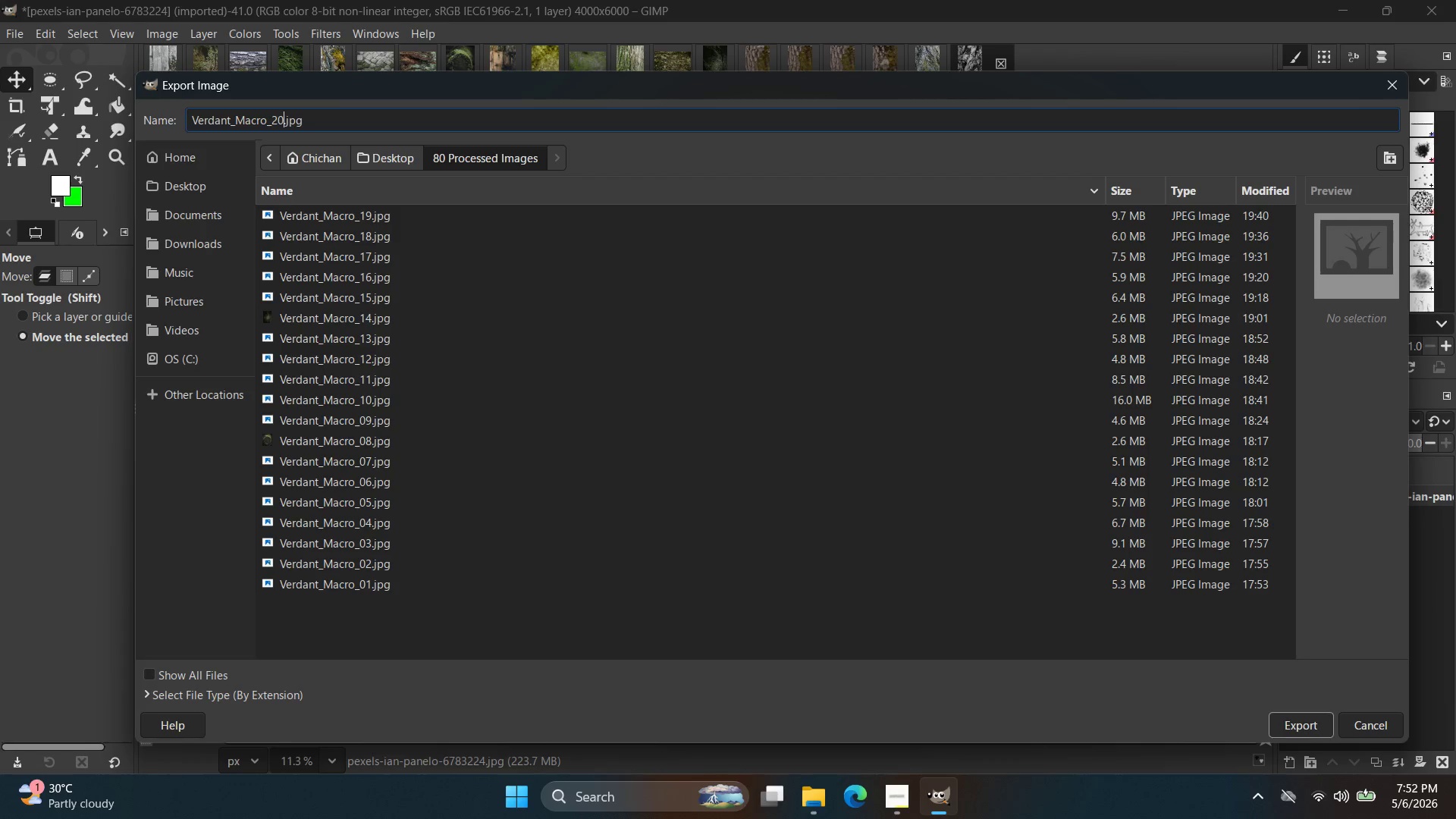 
wait(69.17)
 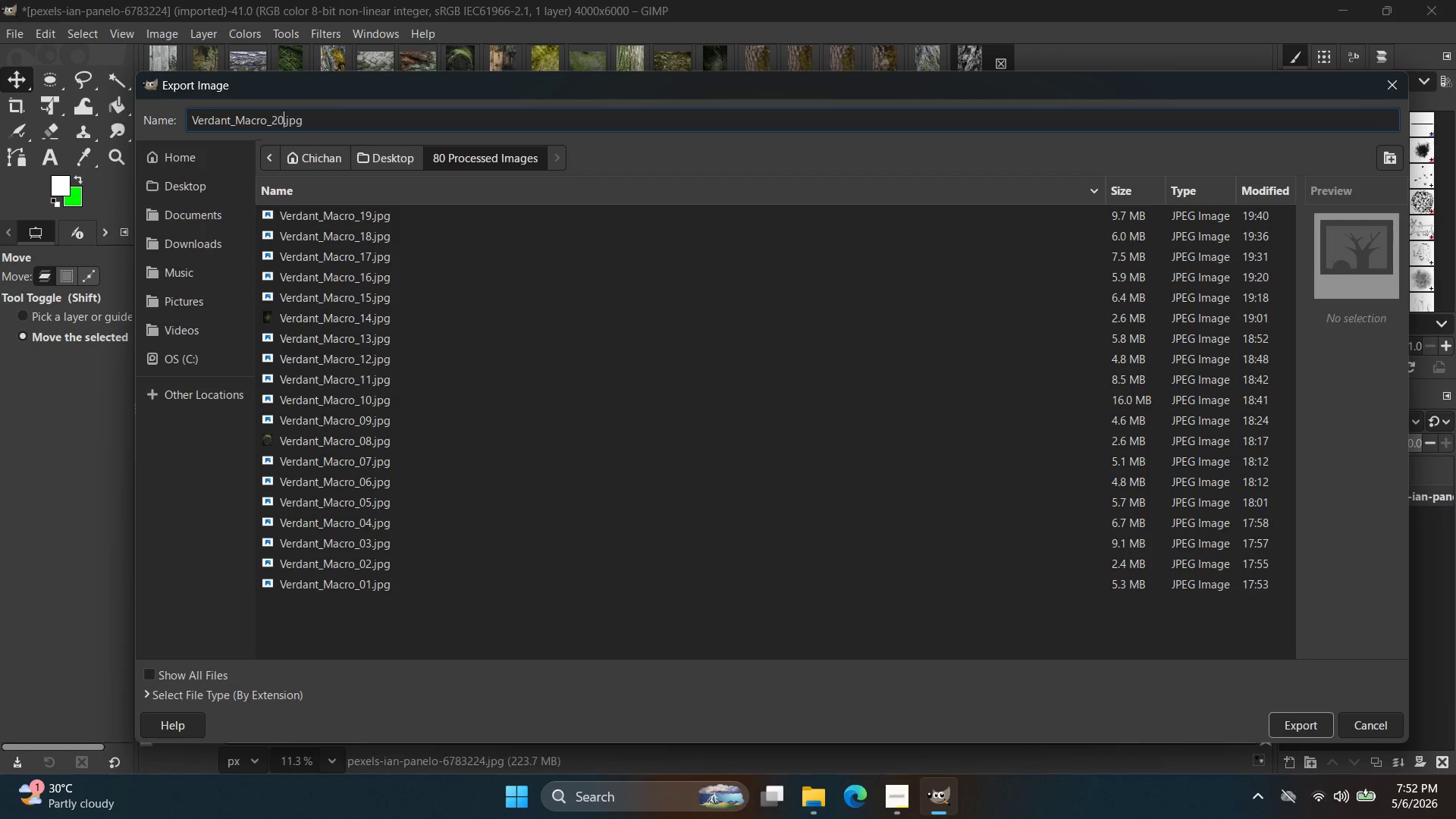 
left_click([1299, 727])
 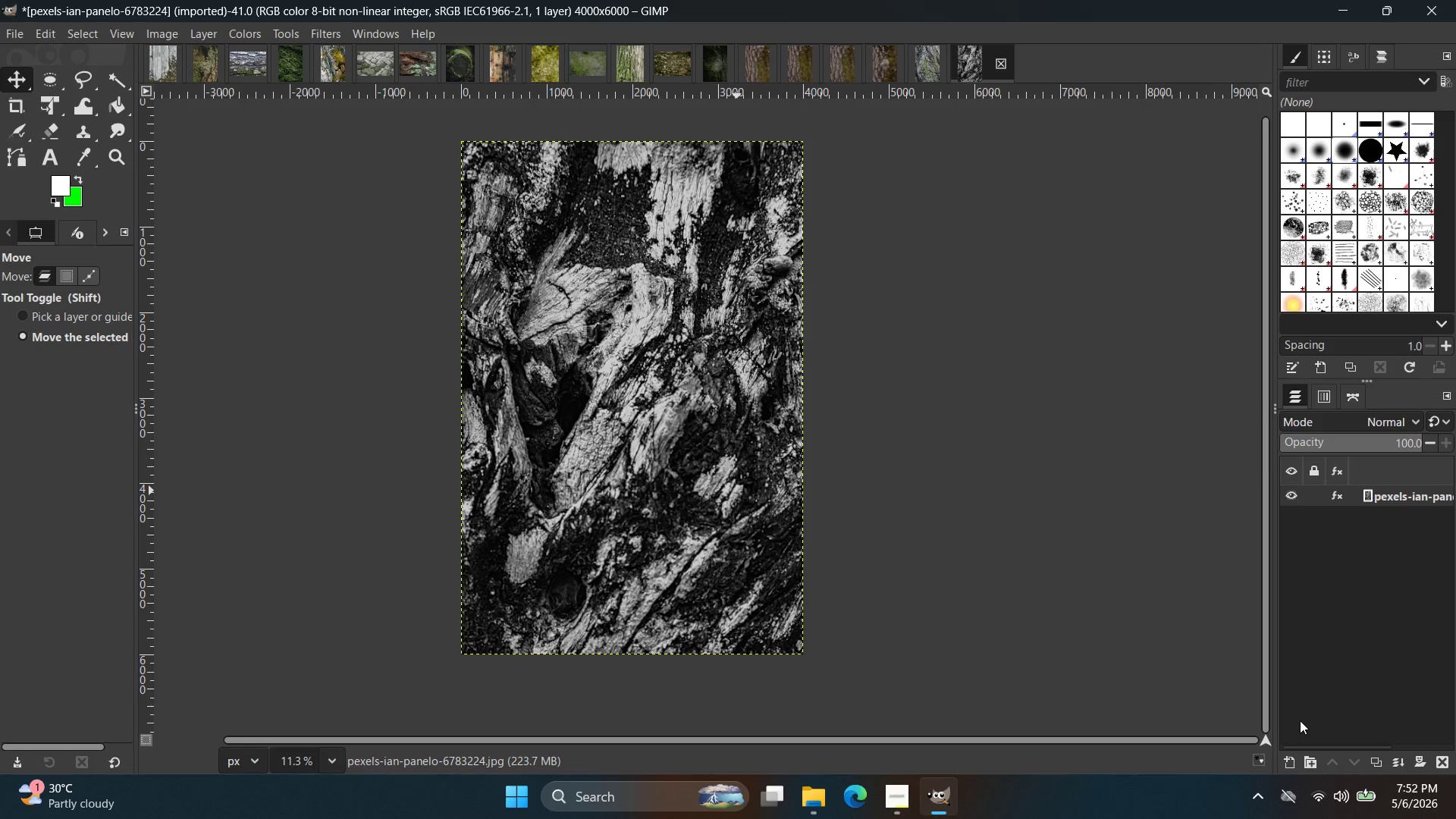 
wait(11.12)
 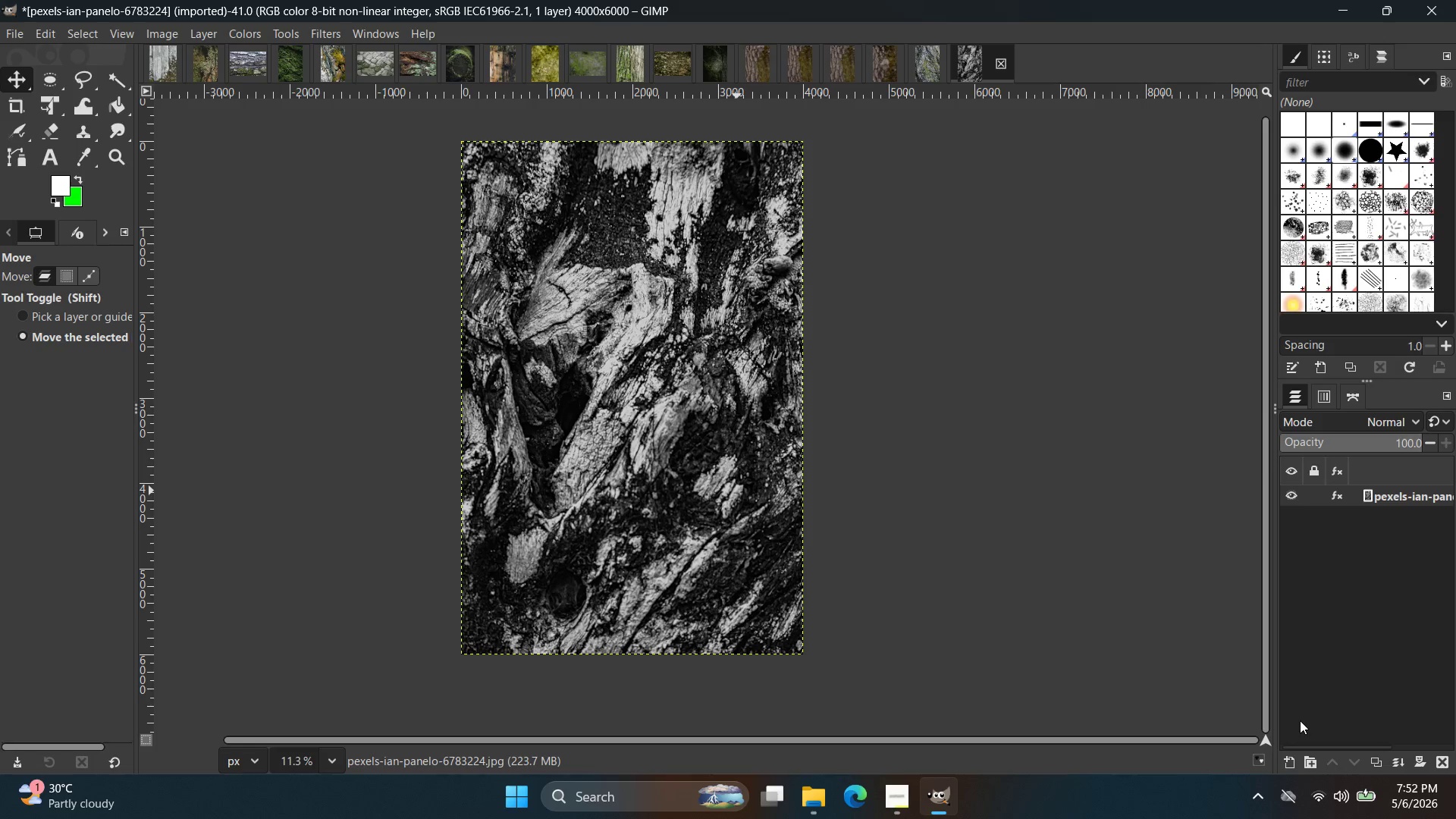 
left_click([462, 525])
 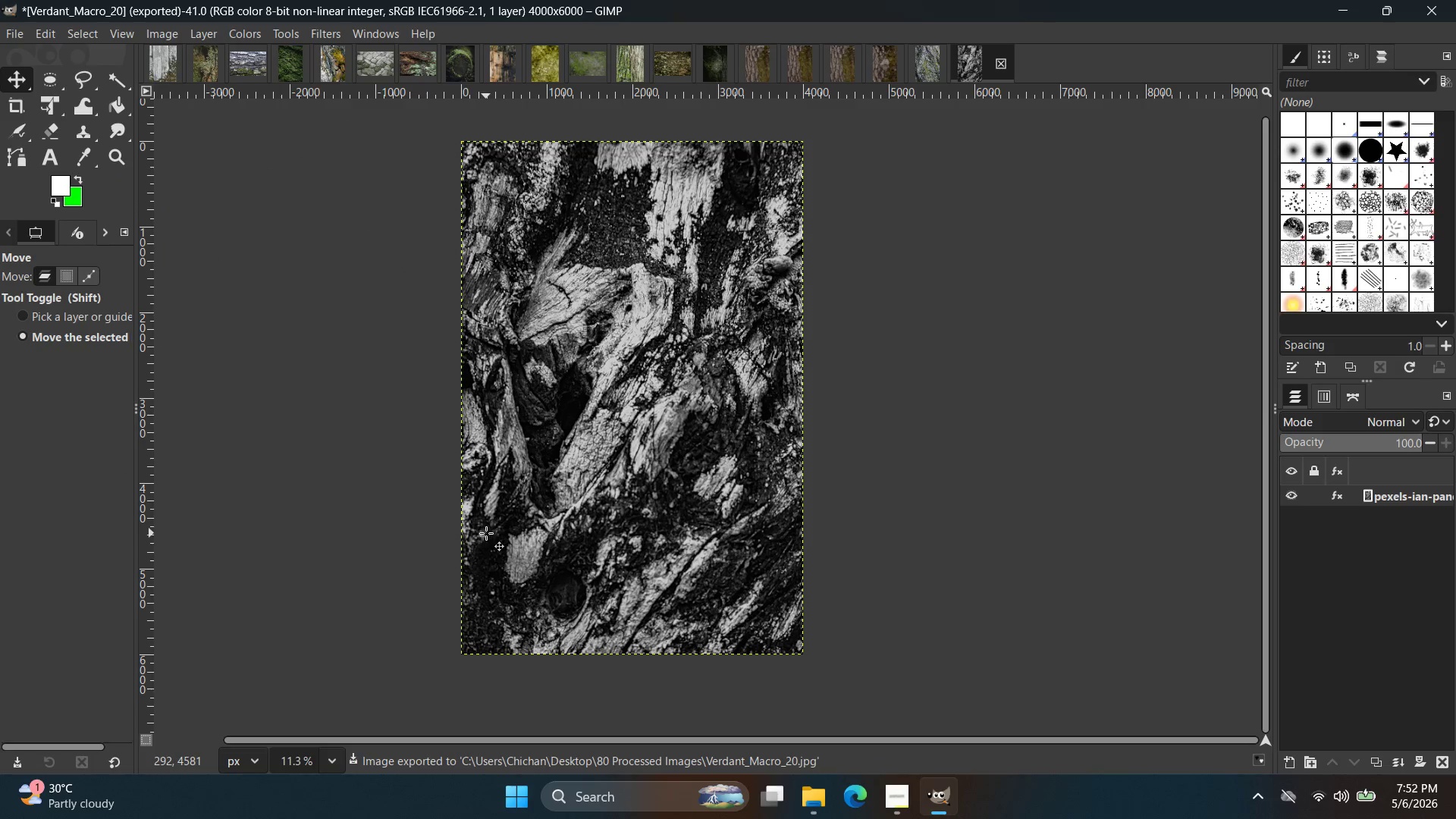 
wait(9.53)
 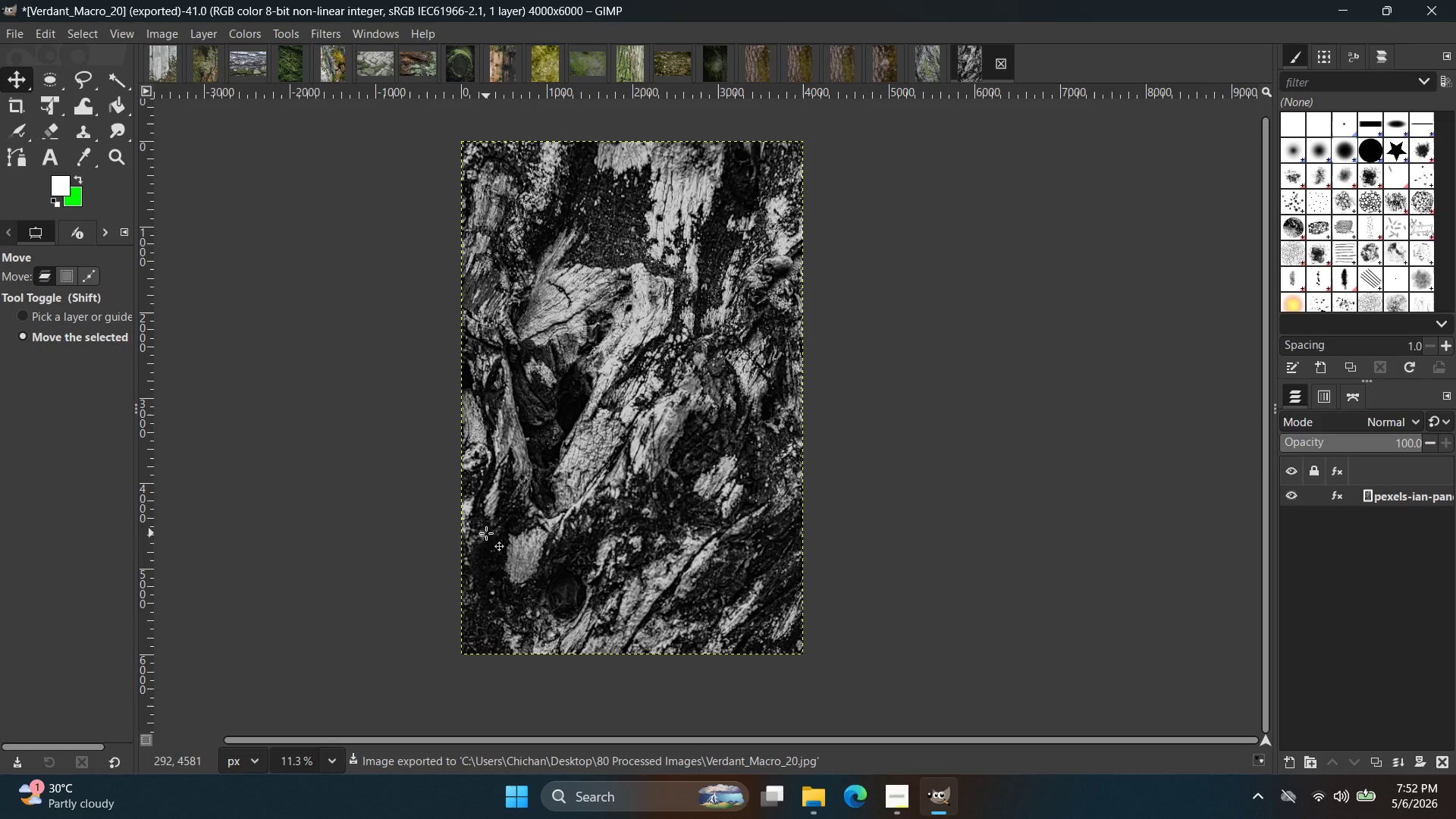 
key(Alt+Tab)
 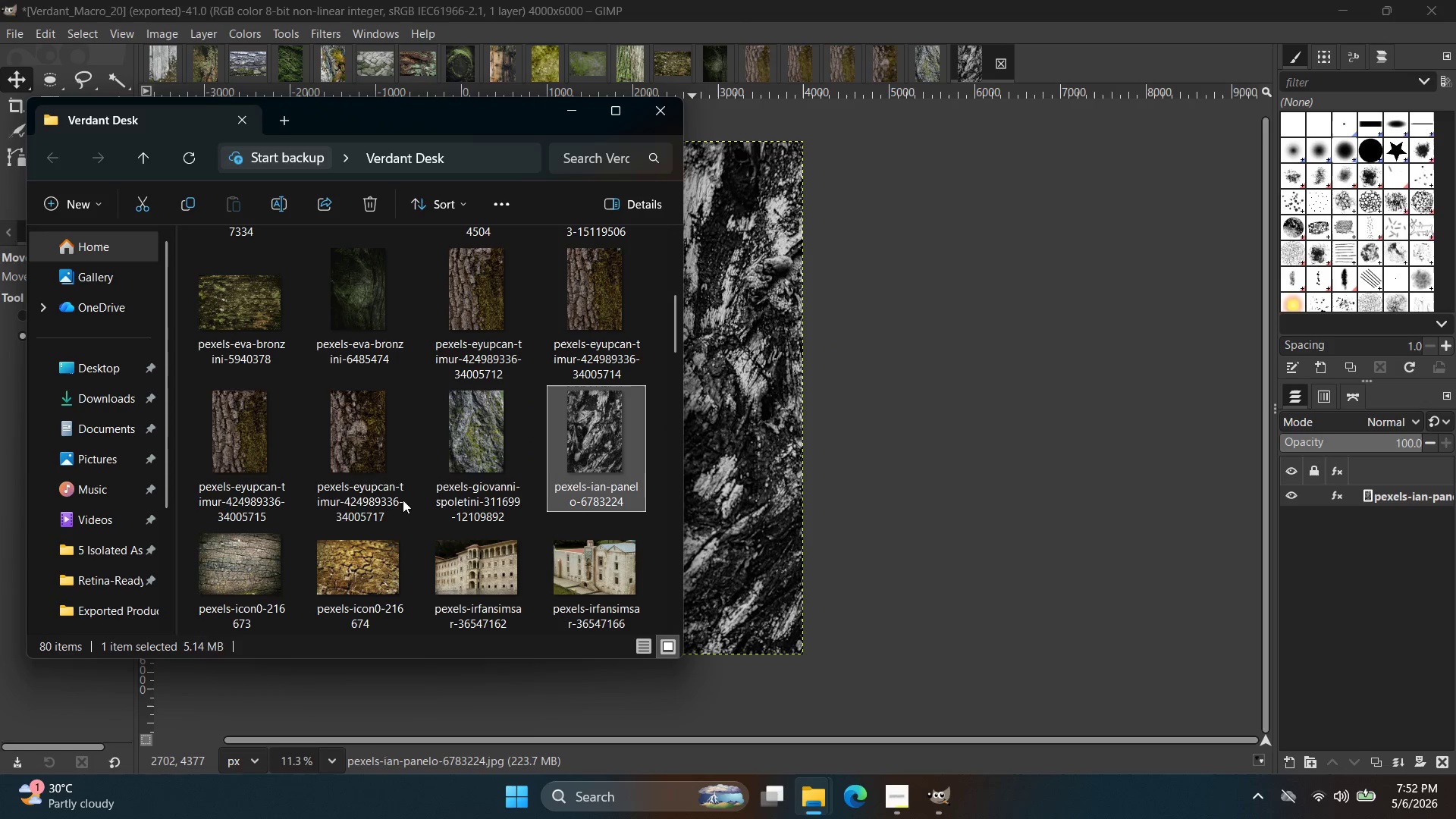 
left_click([263, 556])
 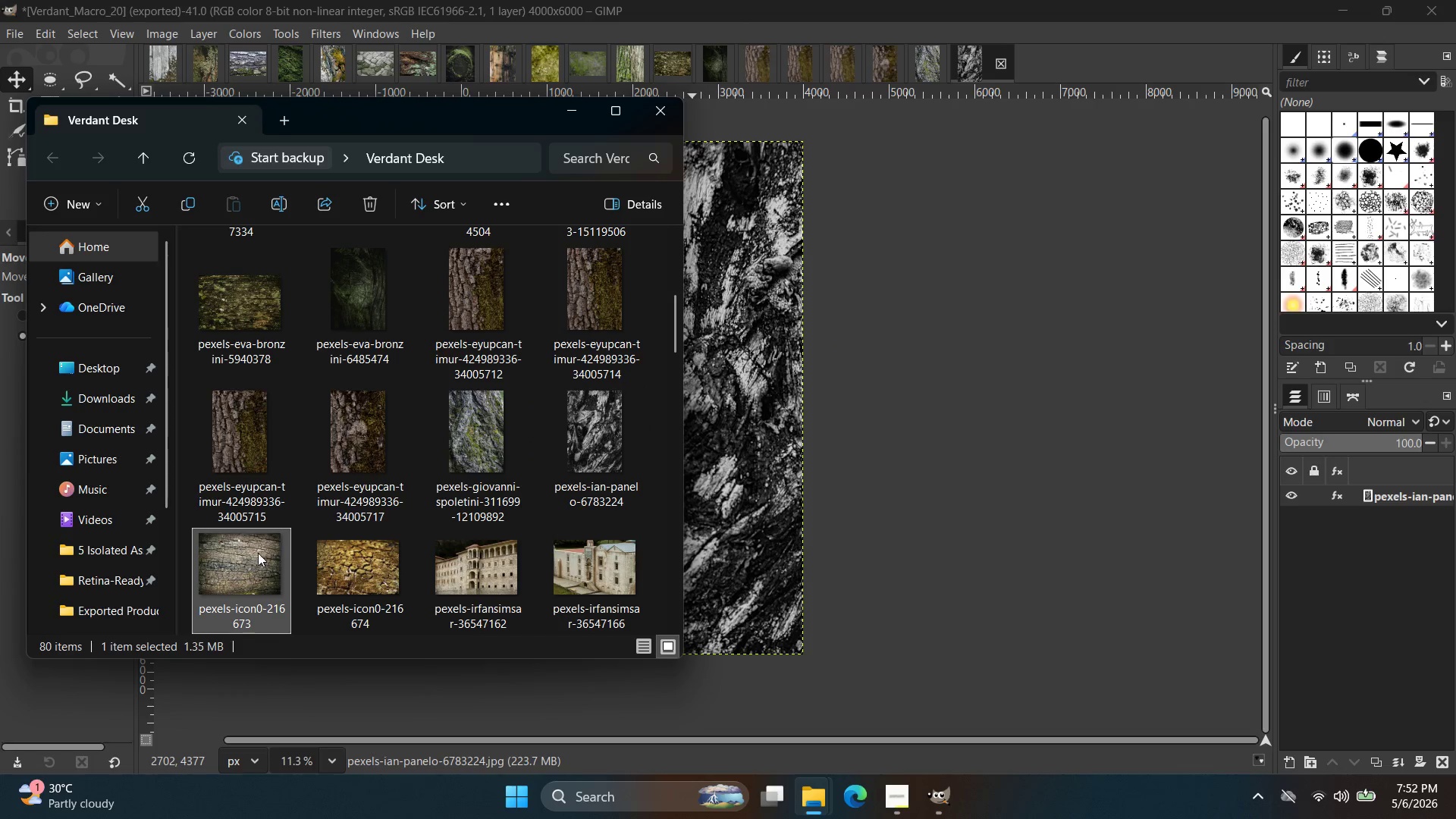 
left_click_drag(start_coordinate=[243, 554], to_coordinate=[1062, 55])
 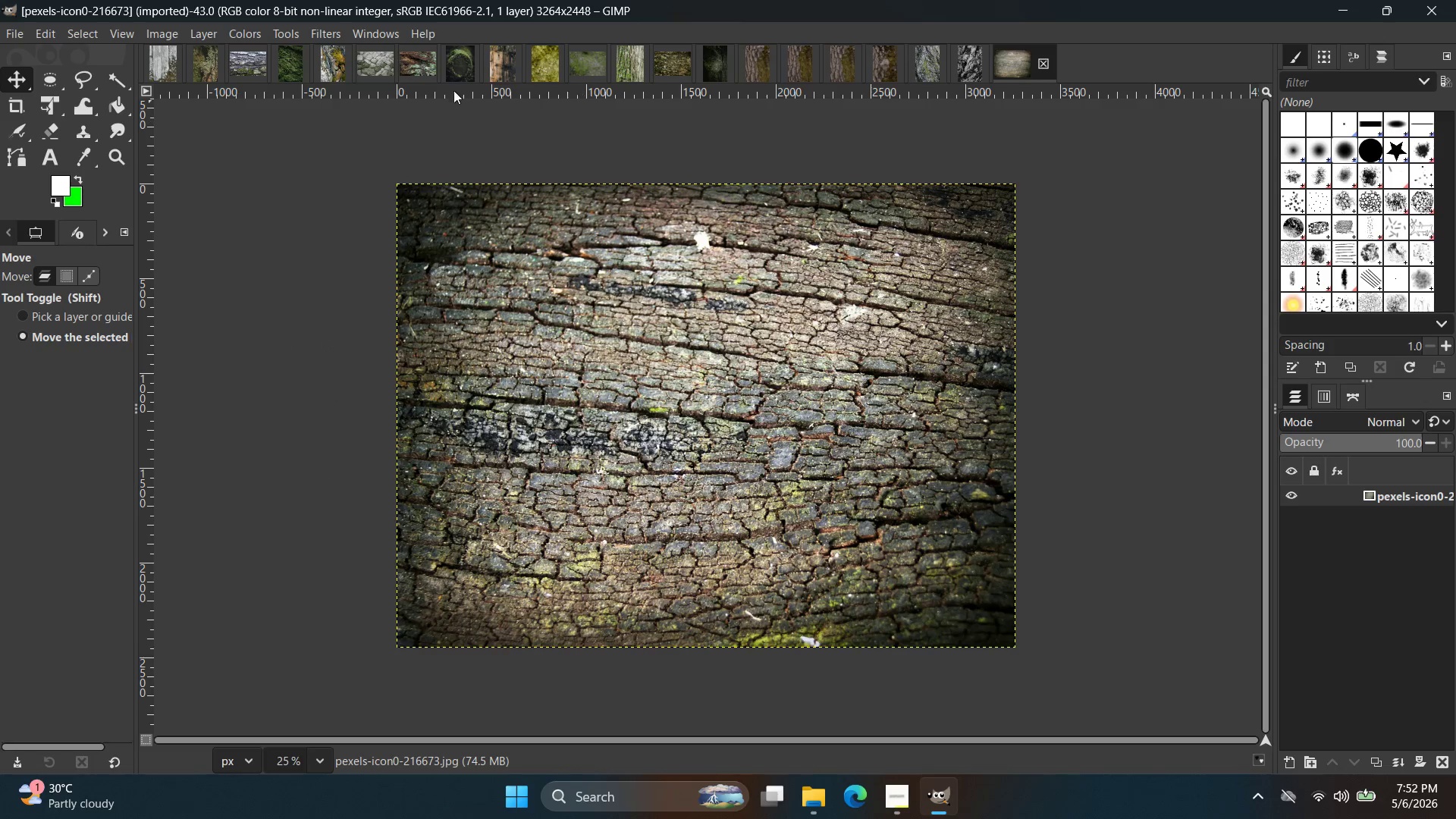 
left_click([316, 31])
 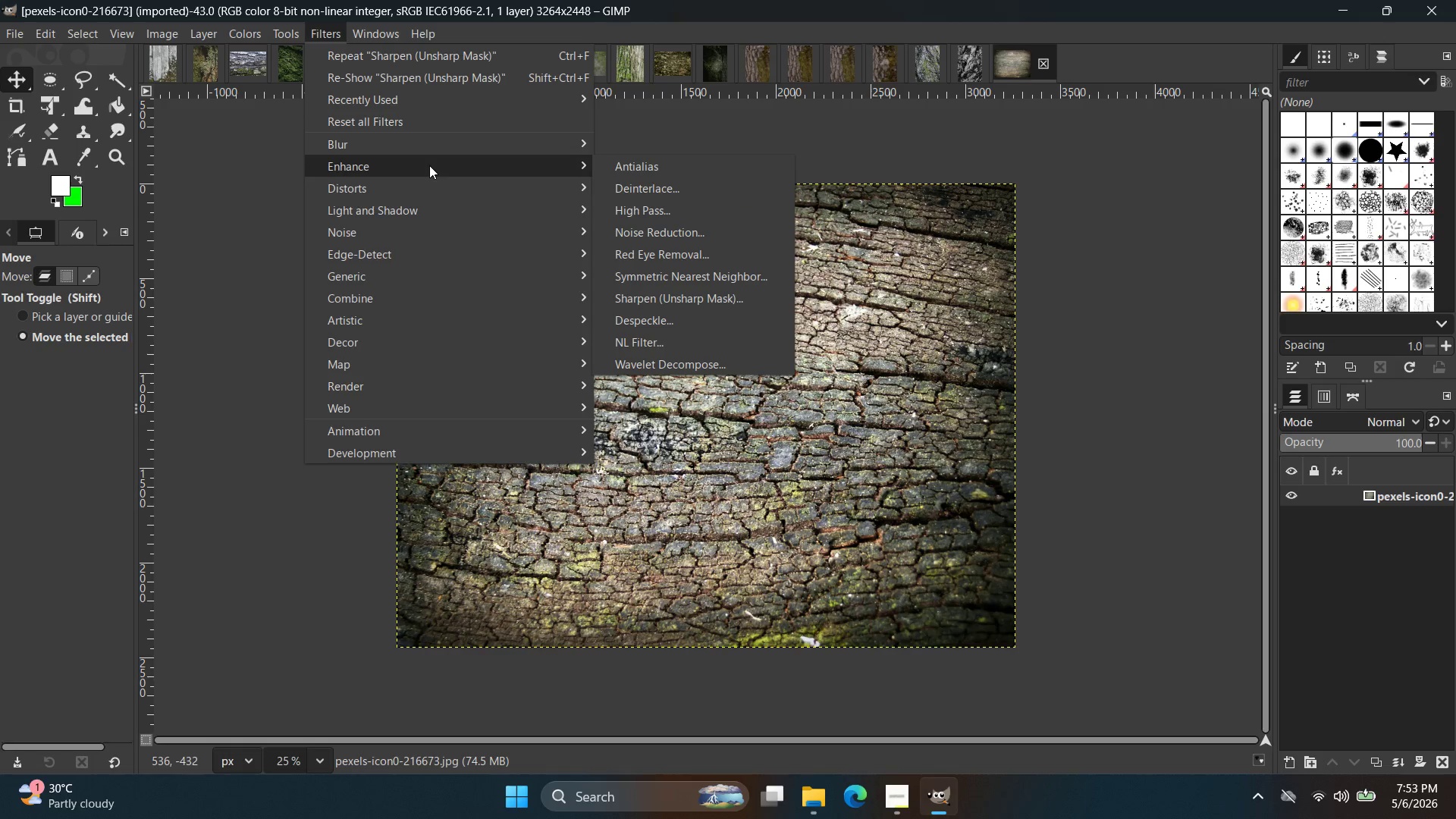 
left_click([893, 791])